 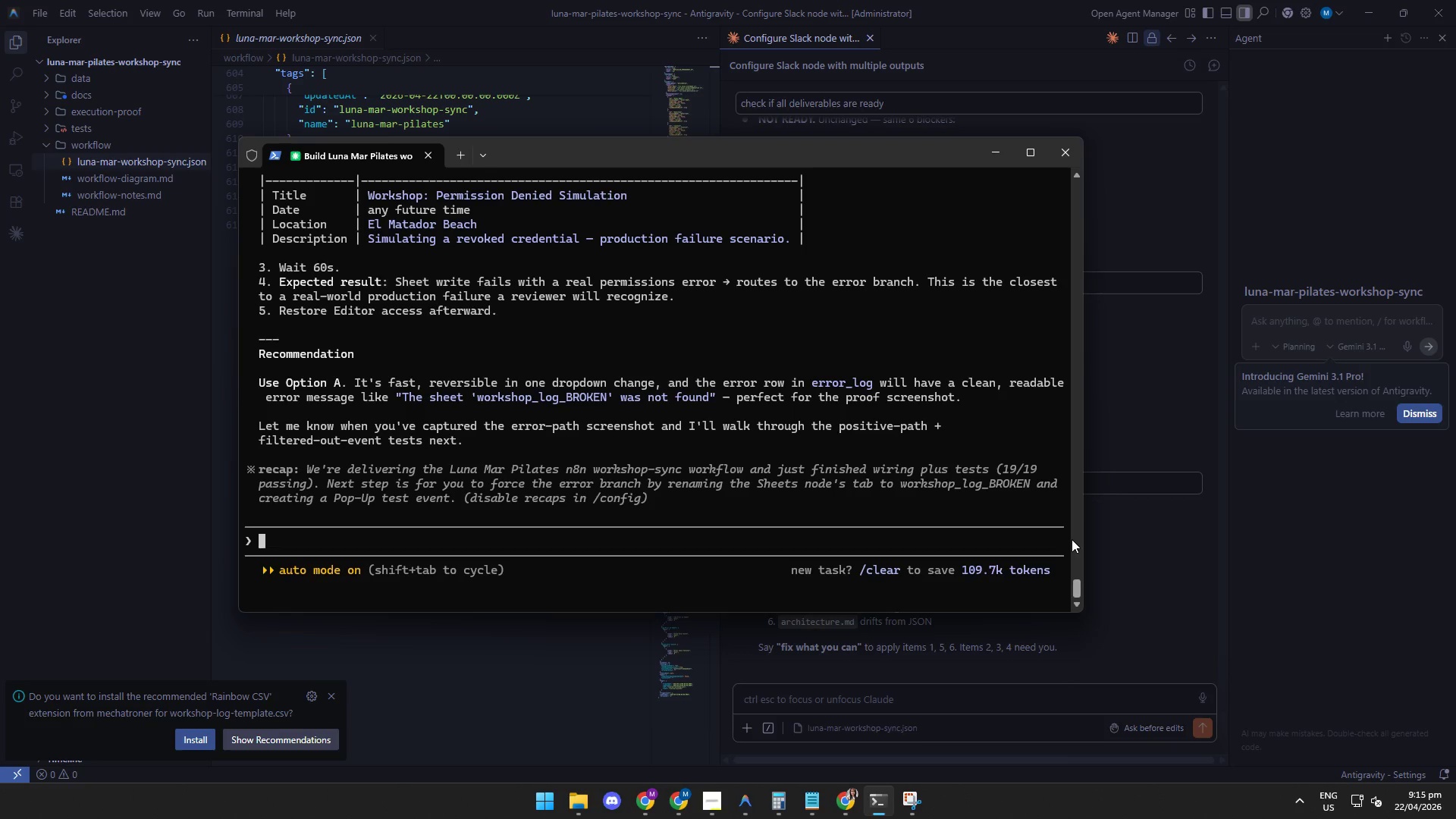 
left_click([922, 679])
 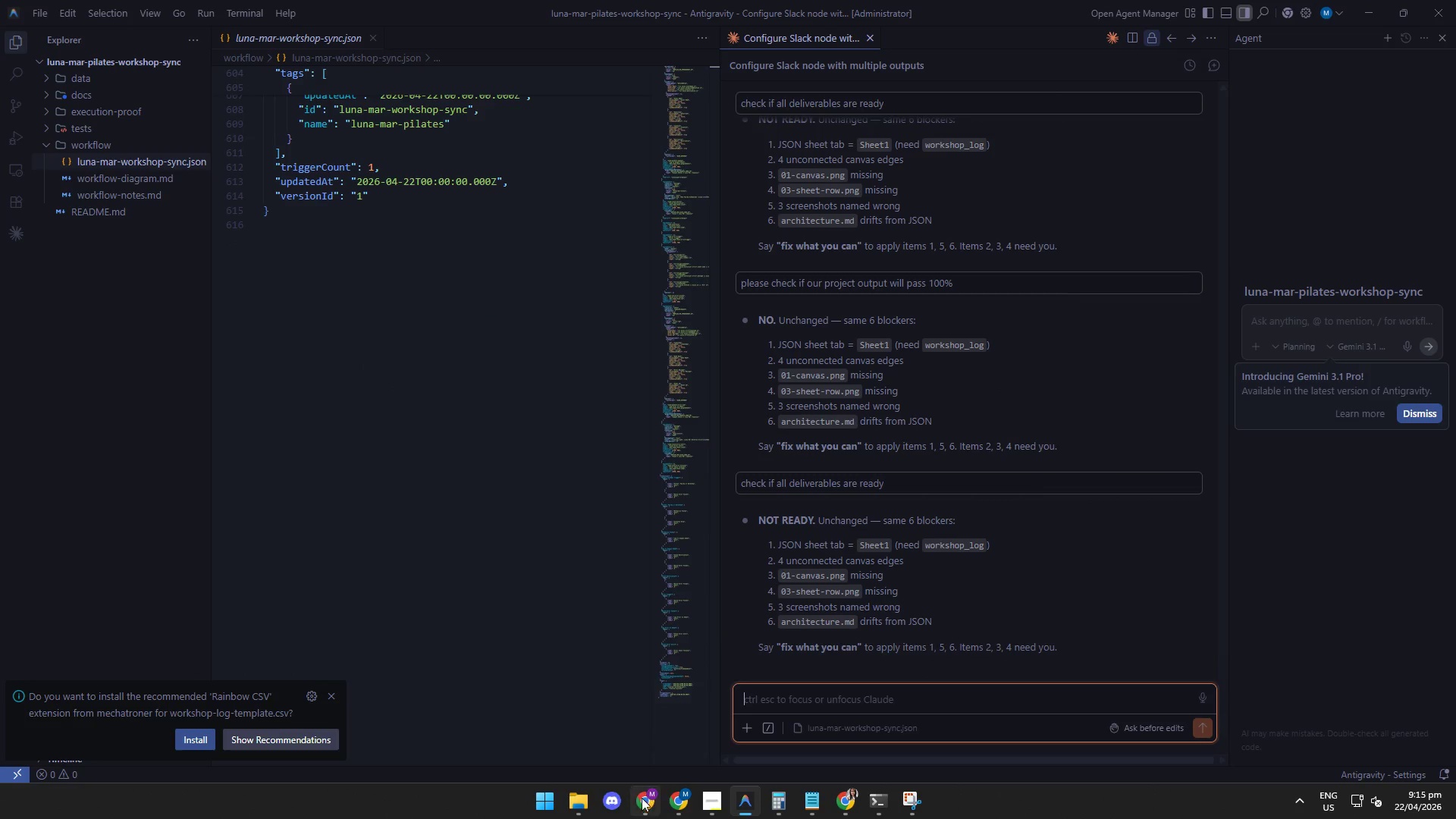 
left_click([642, 802])
 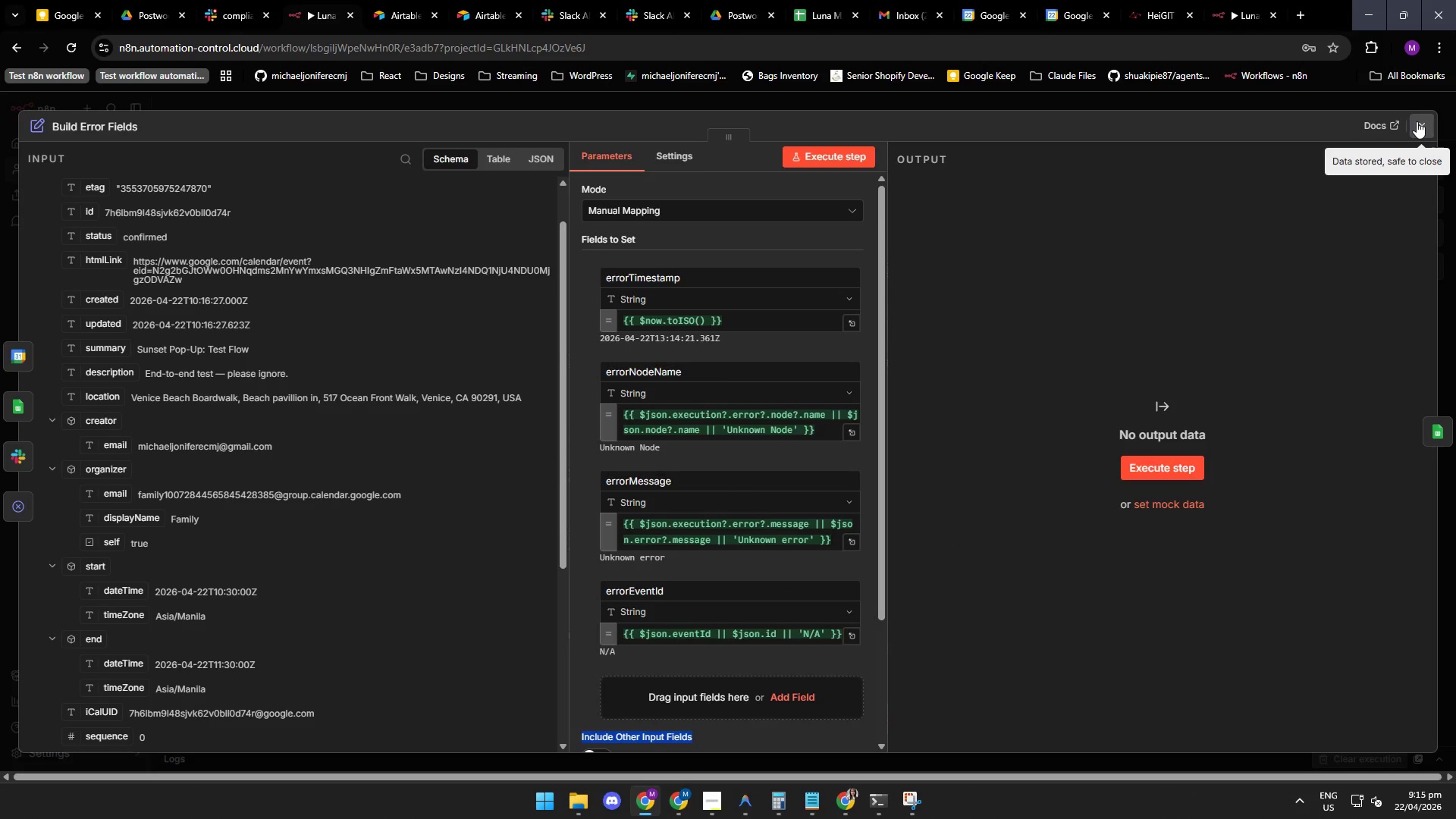 
left_click([1420, 126])
 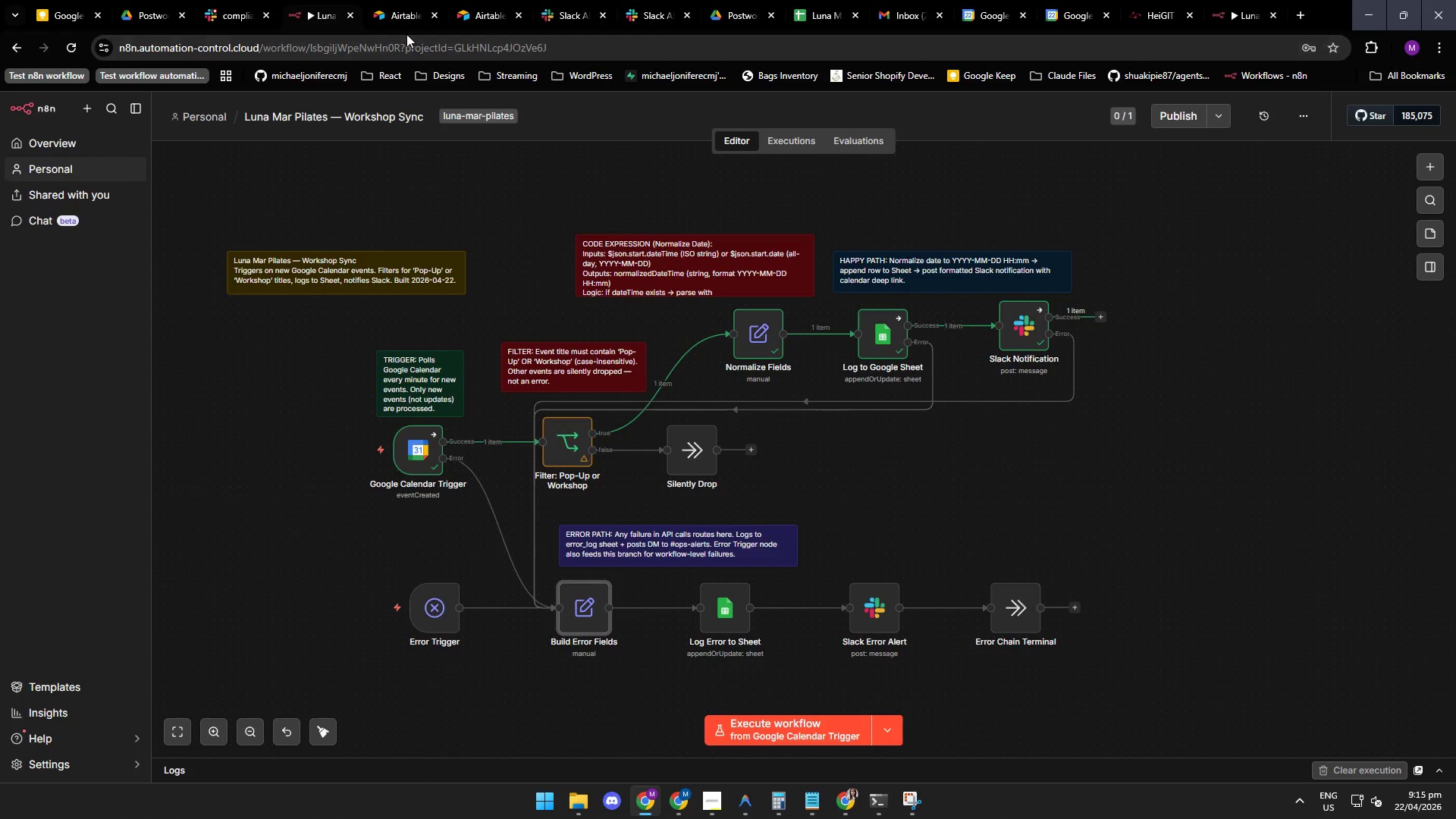 
left_click([575, 13])
 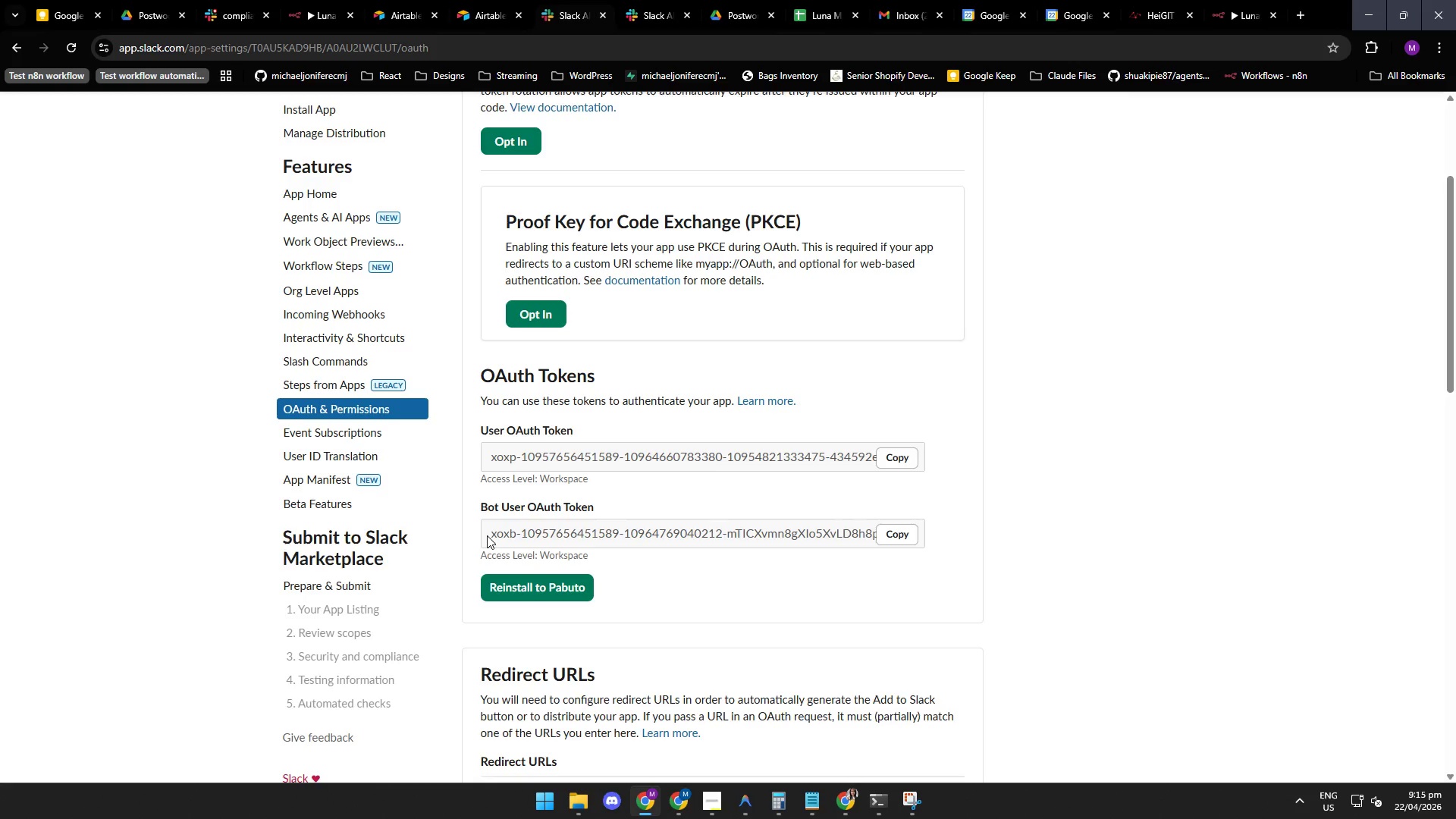 
left_click([557, 536])
 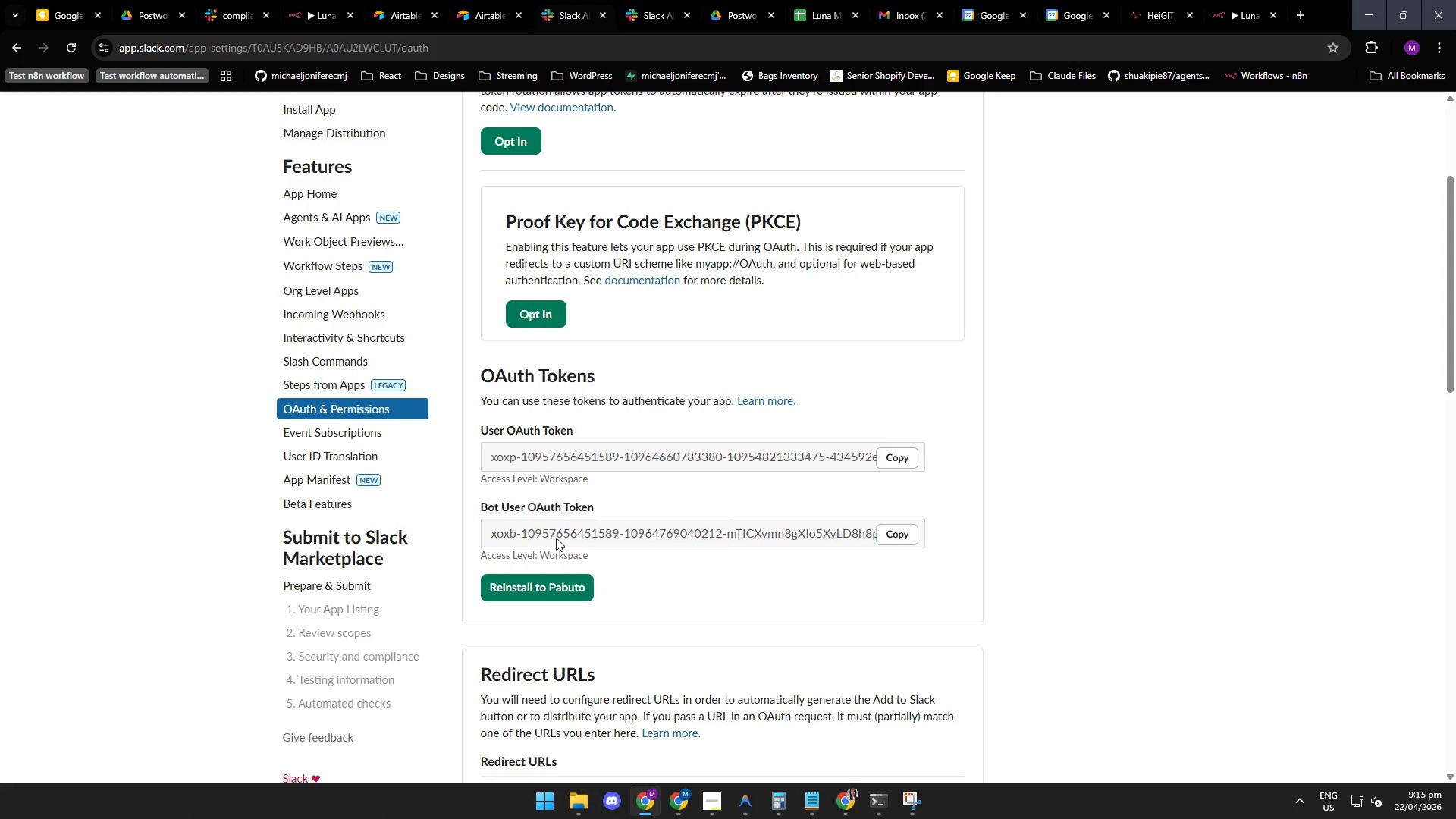 
wait(10.8)
 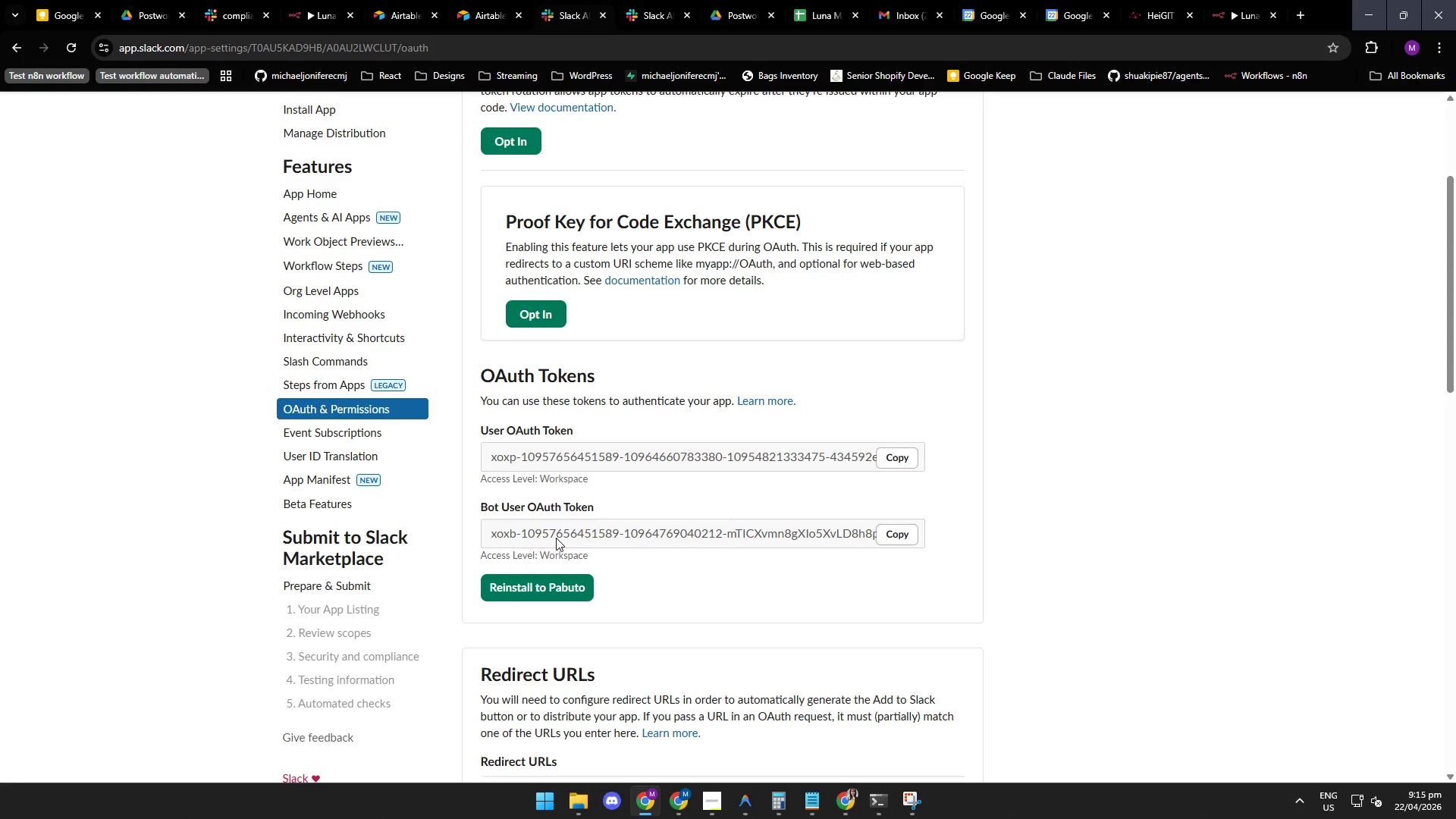 
left_click_drag(start_coordinate=[645, 10], to_coordinate=[730, 476])
 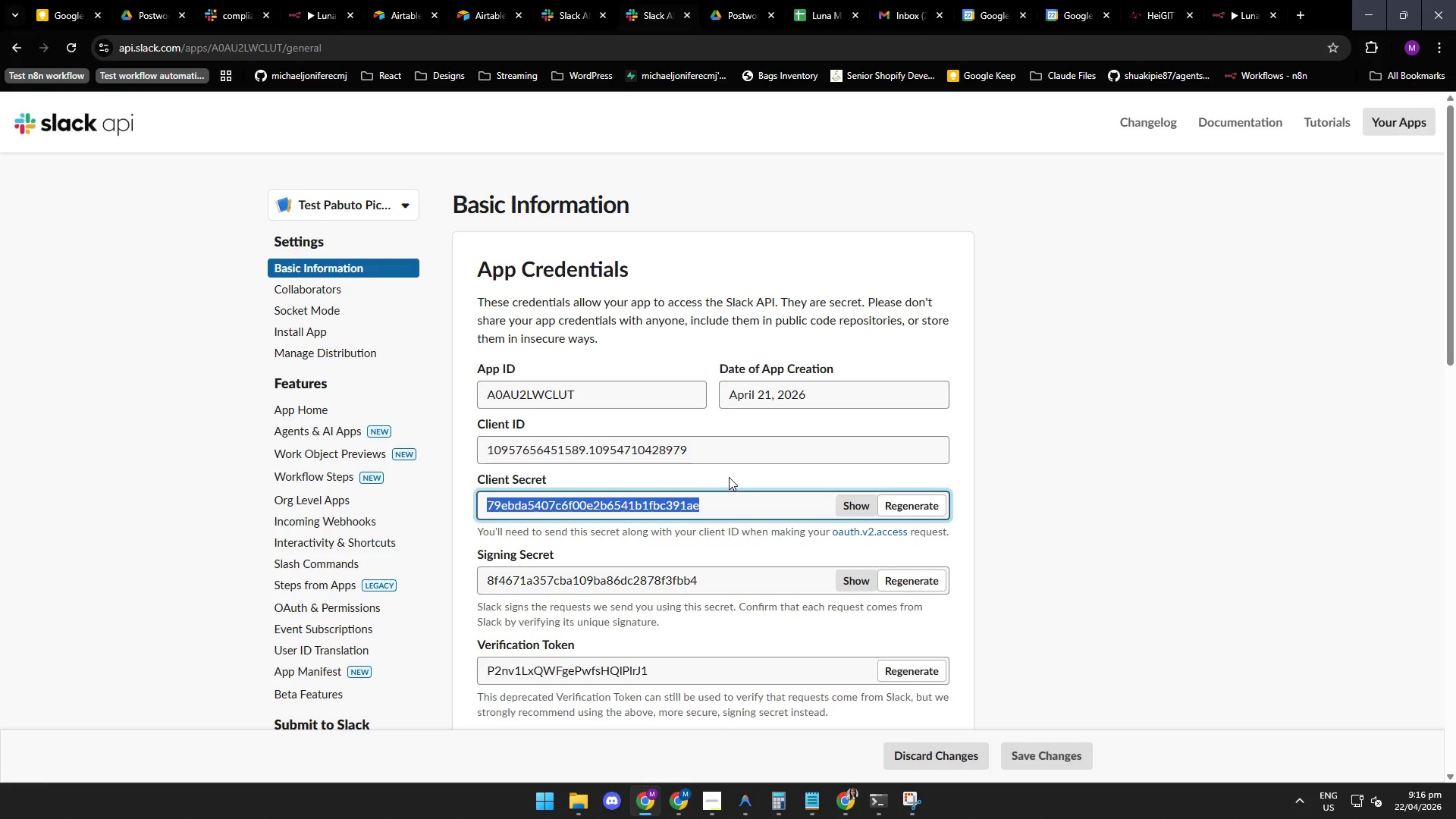 
left_click([730, 476])
 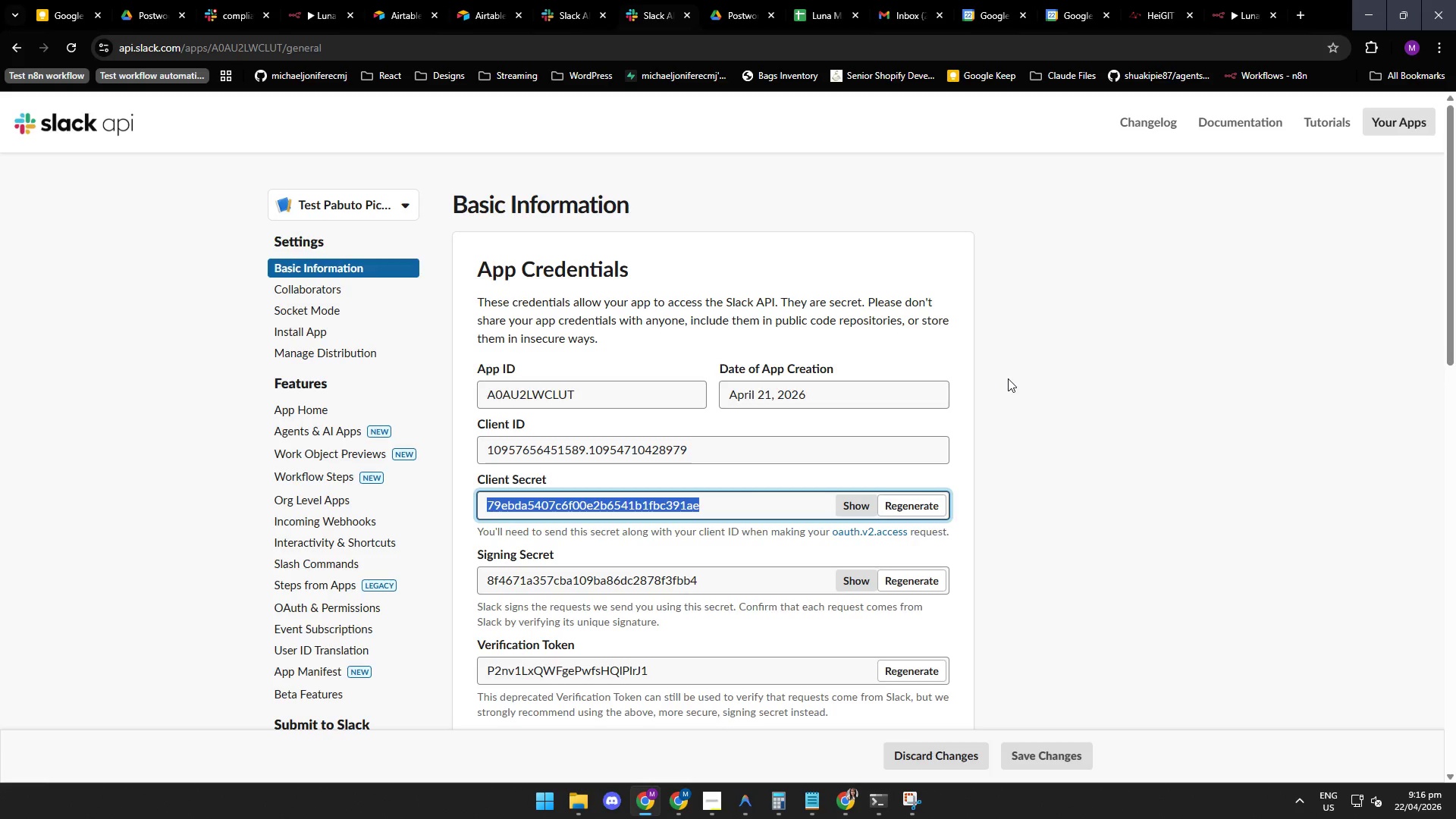 
wait(8.16)
 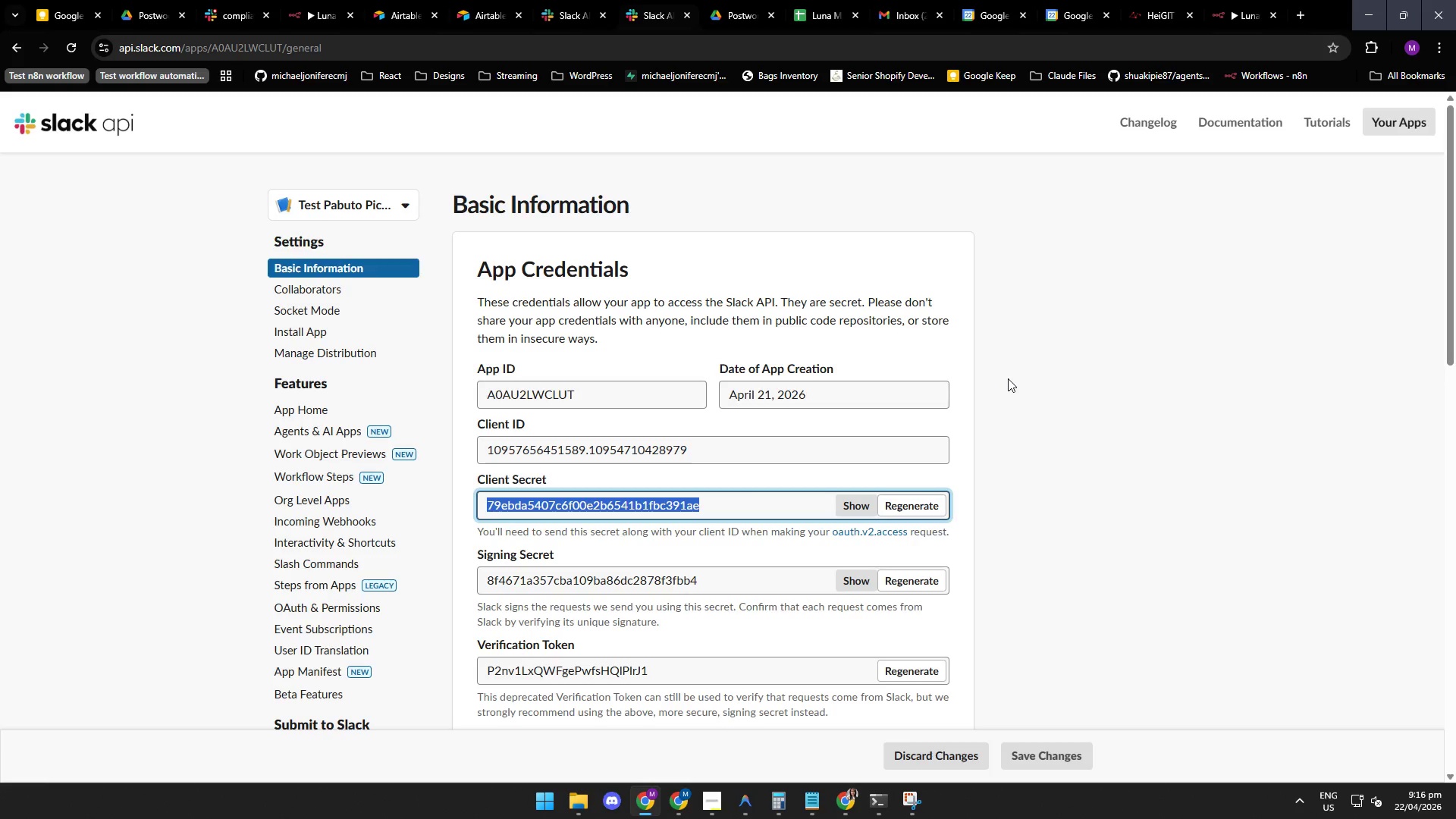 
left_click([736, 13])
 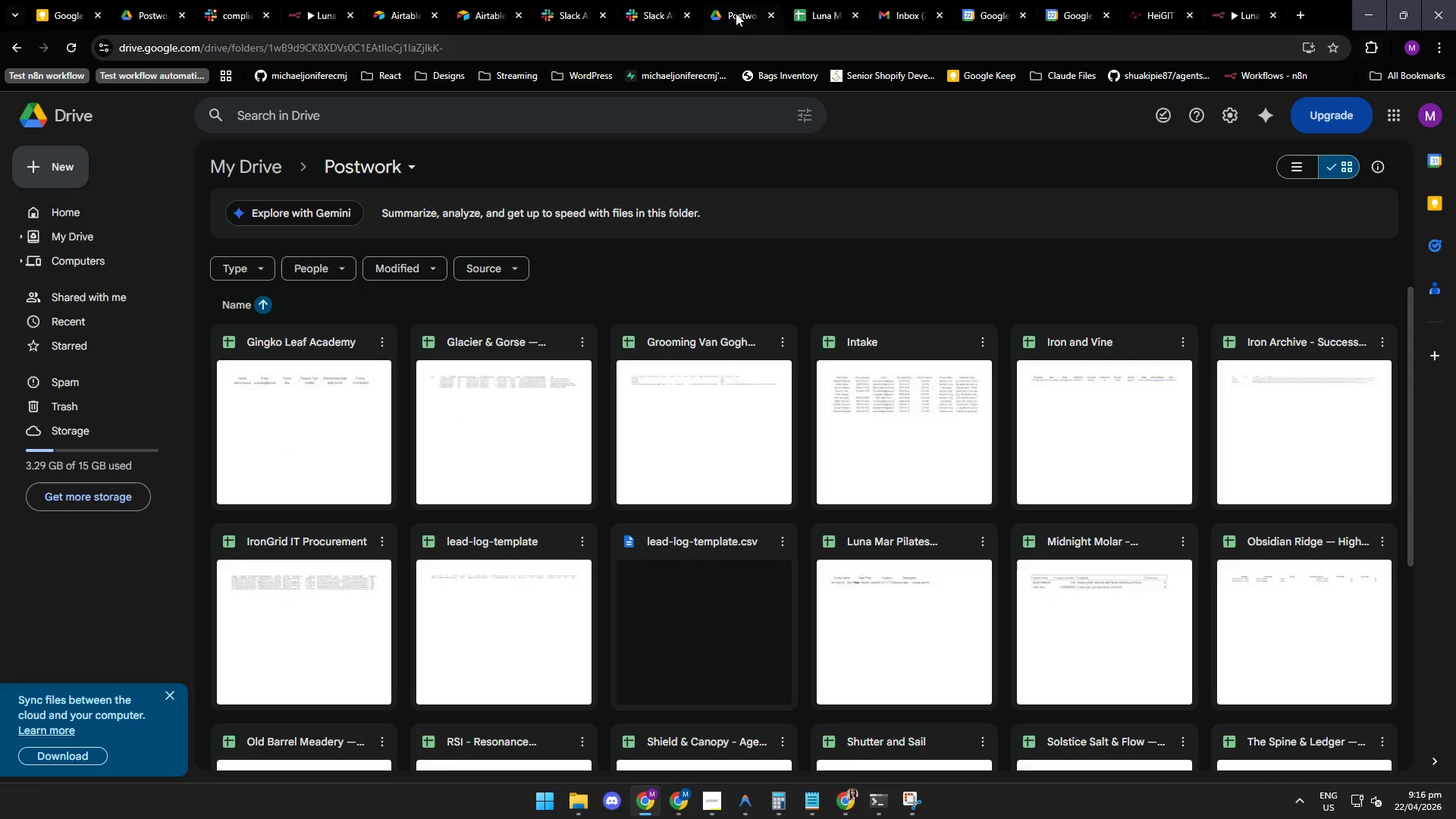 
mouse_move([924, 1])
 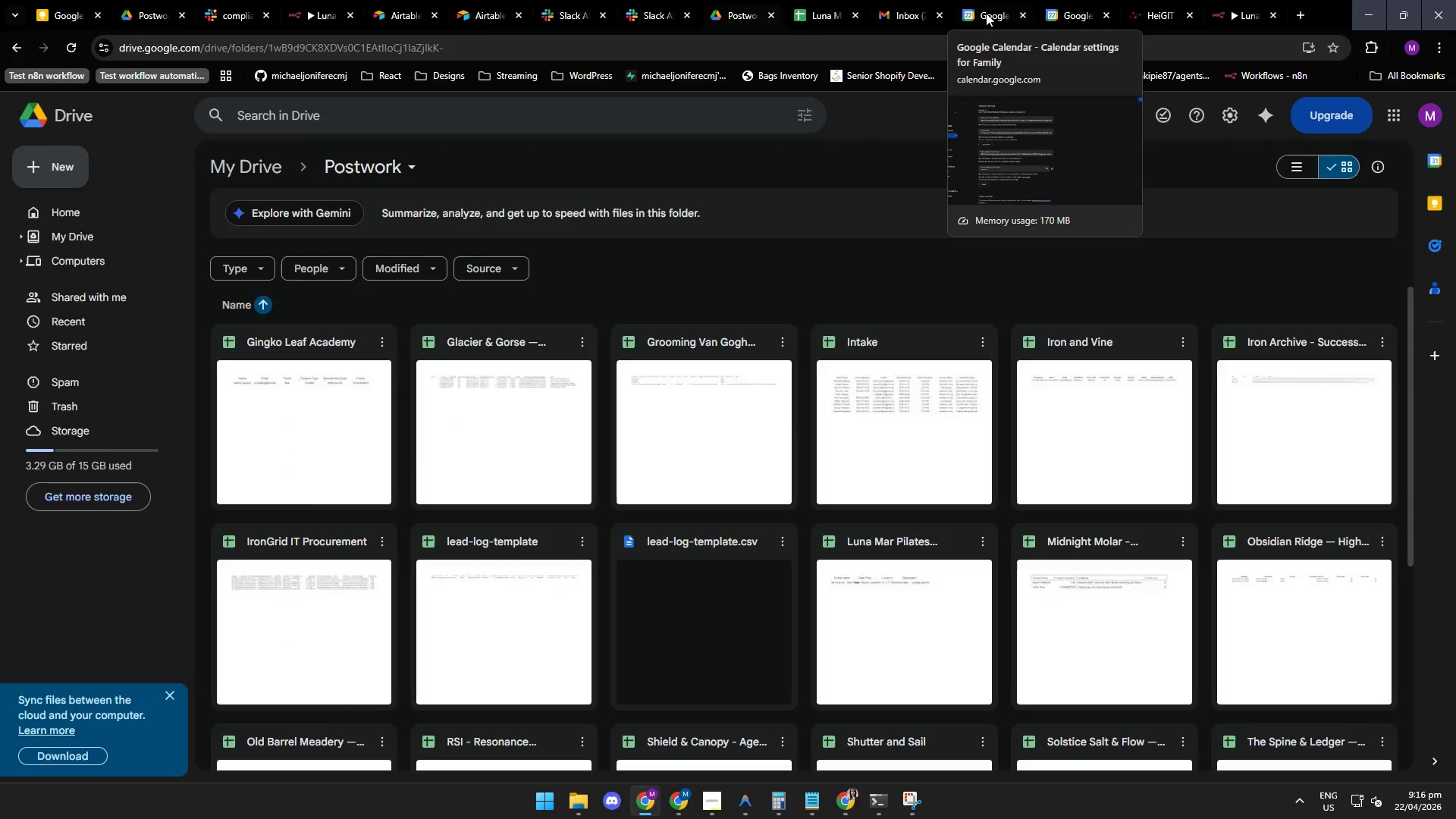 
left_click([987, 14])
 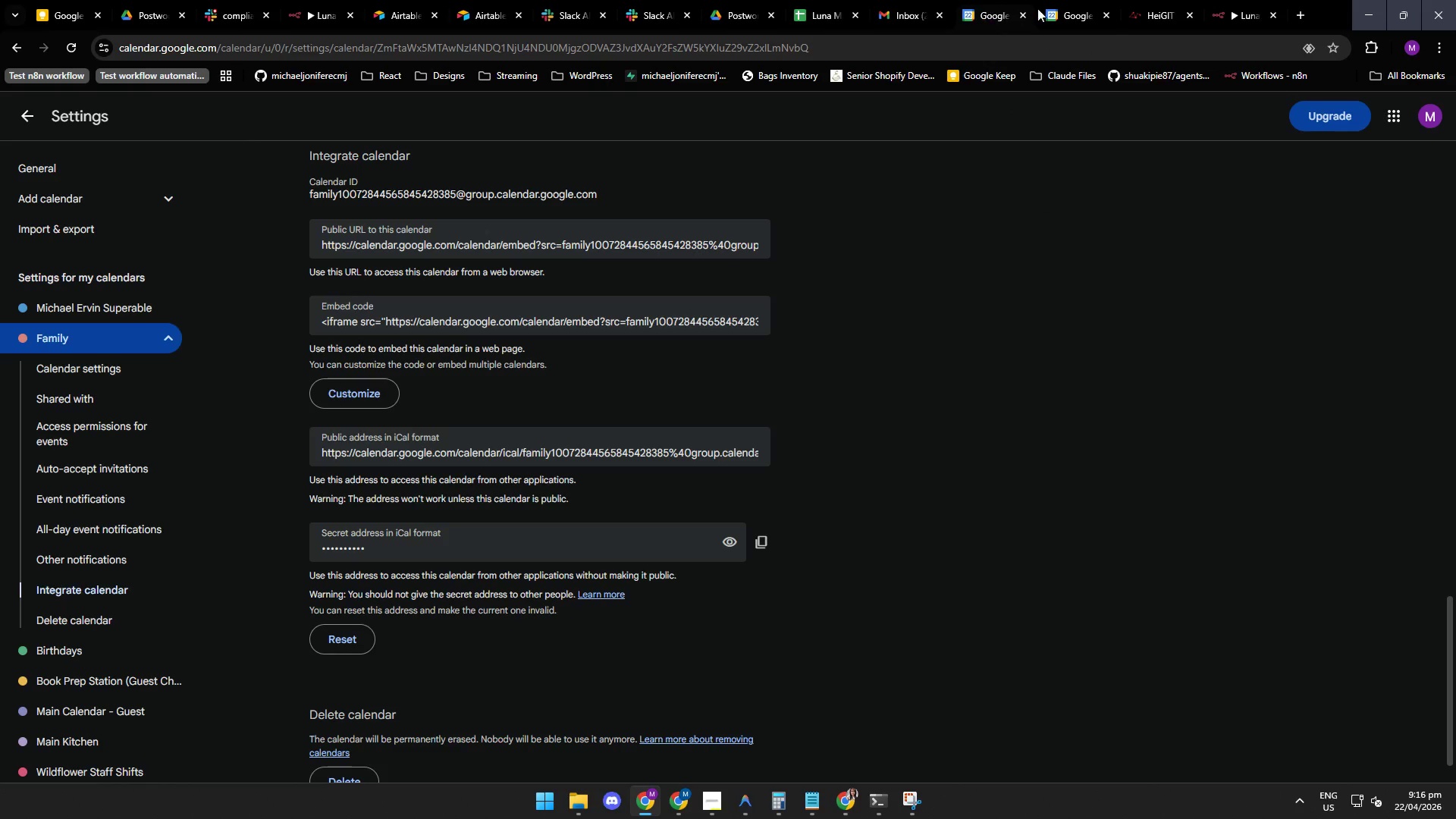 
left_click([1058, 10])
 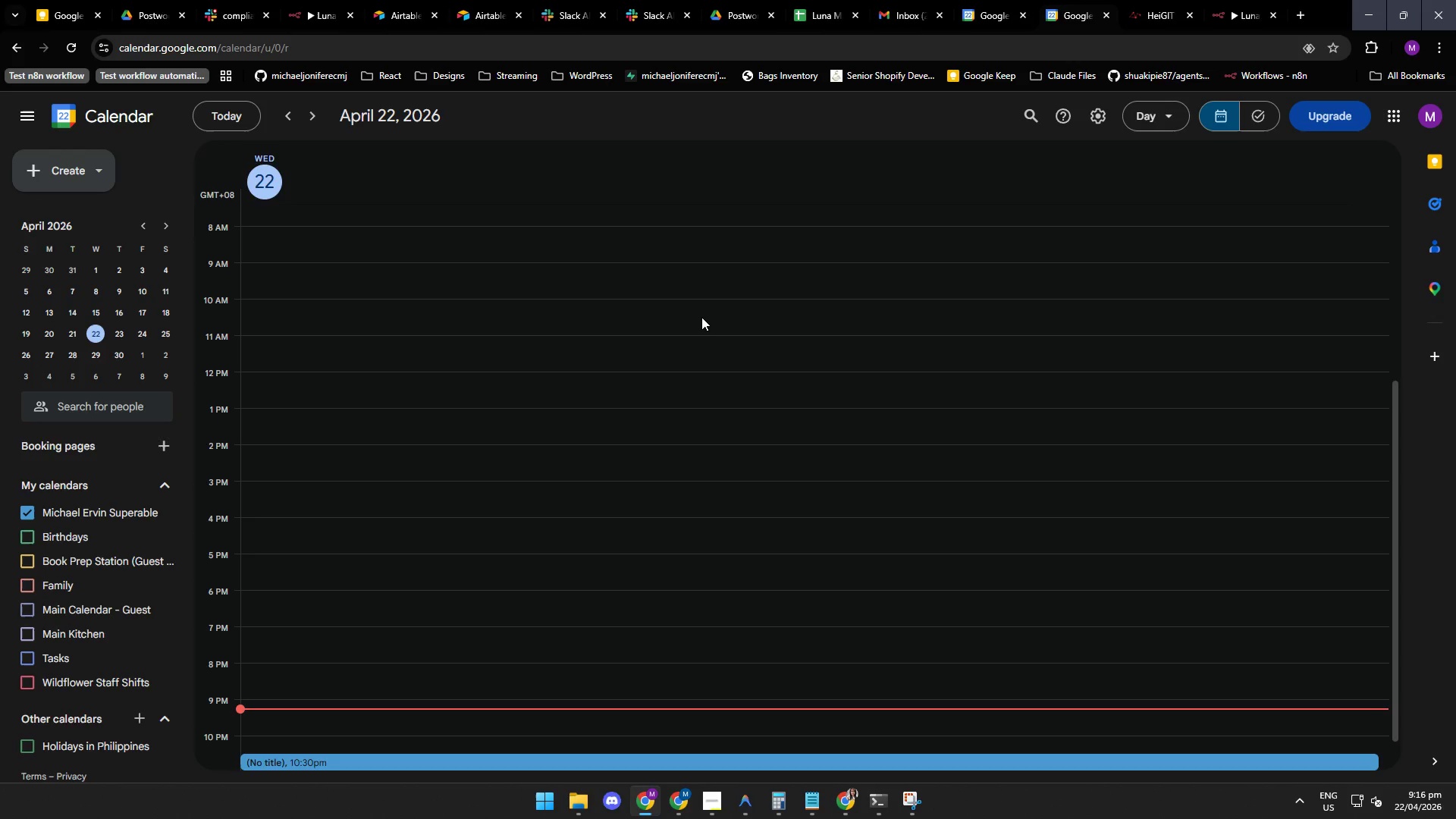 
wait(8.62)
 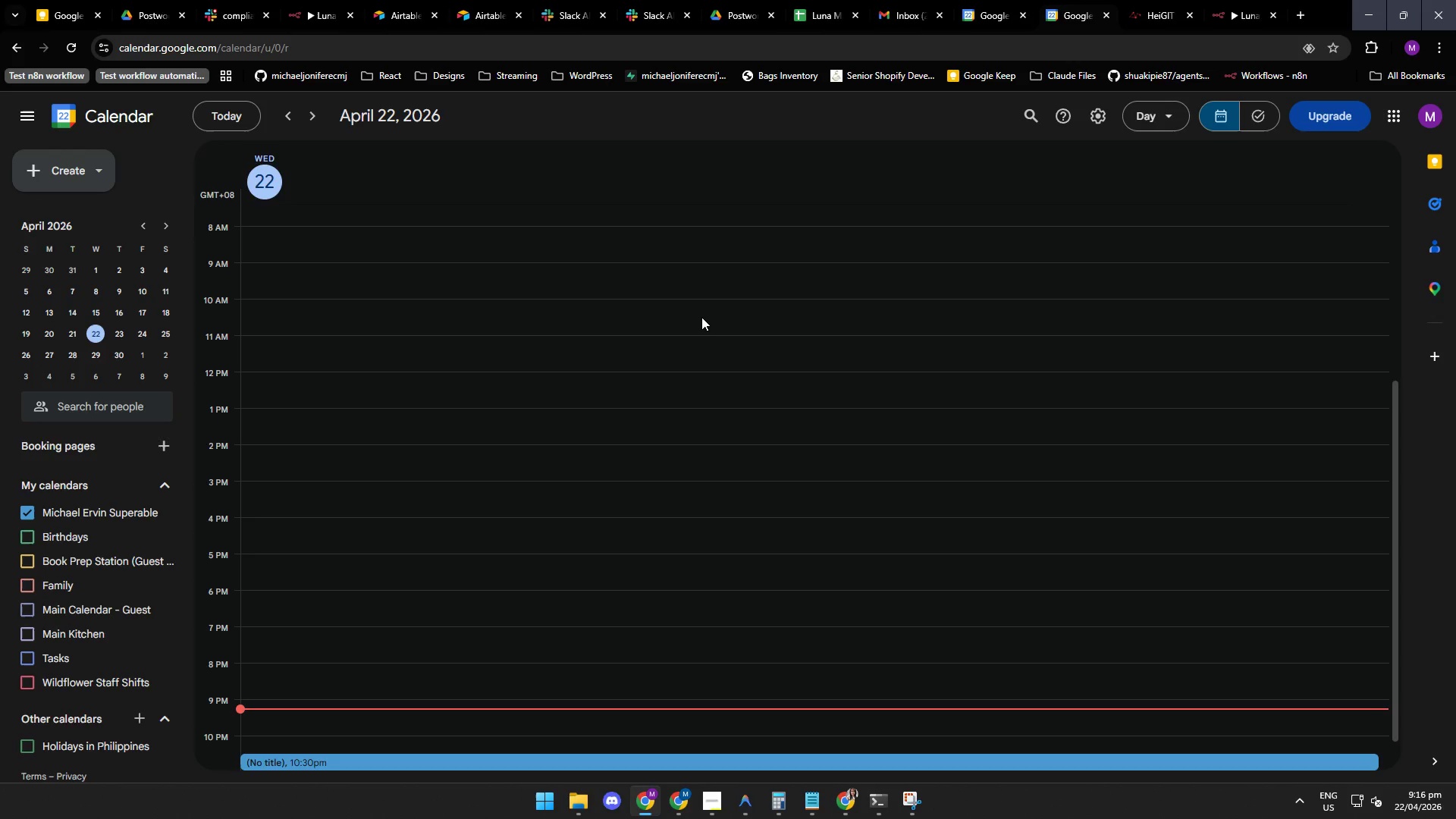 
mouse_move([734, 796])
 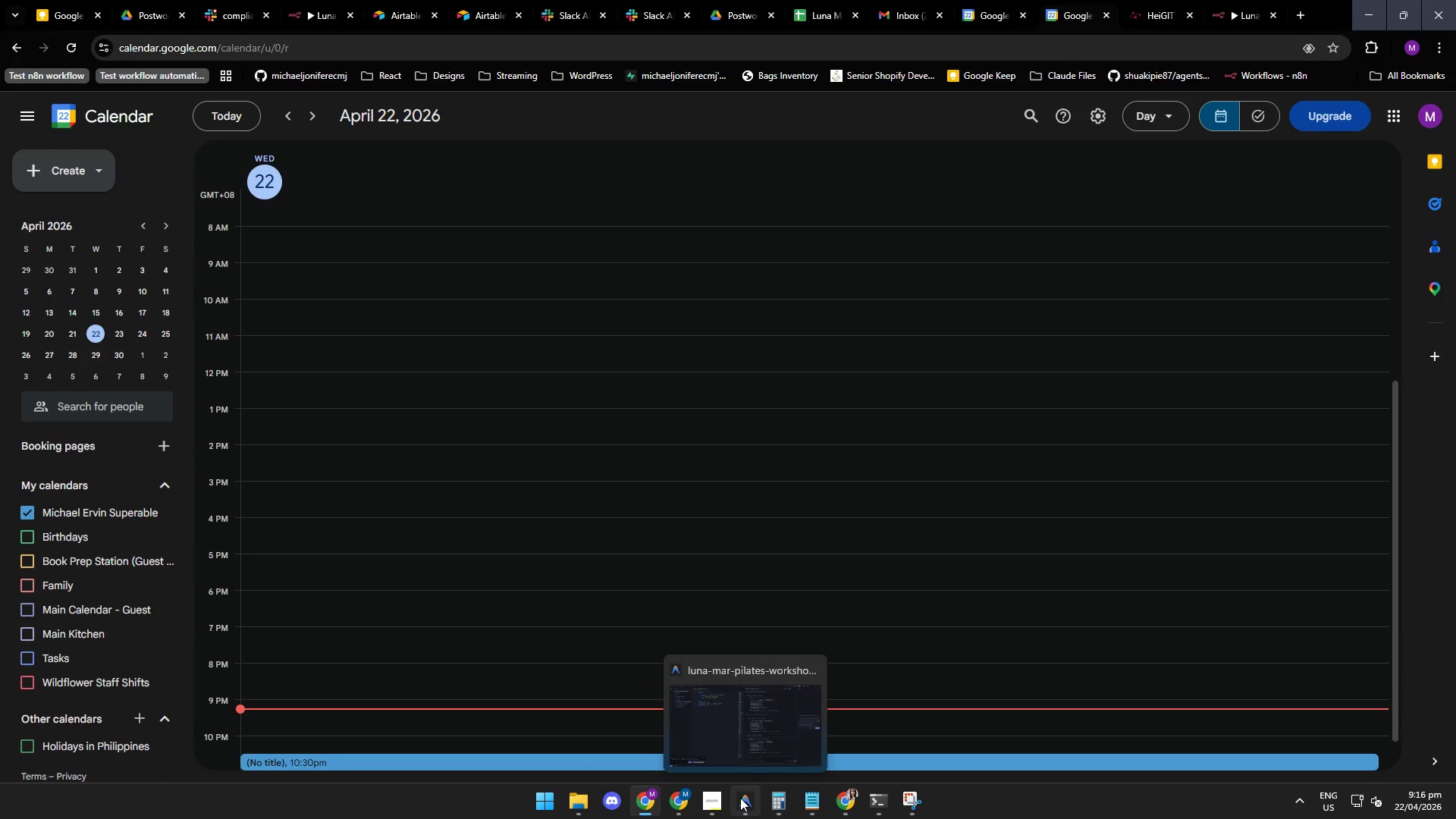 
left_click([740, 799])
 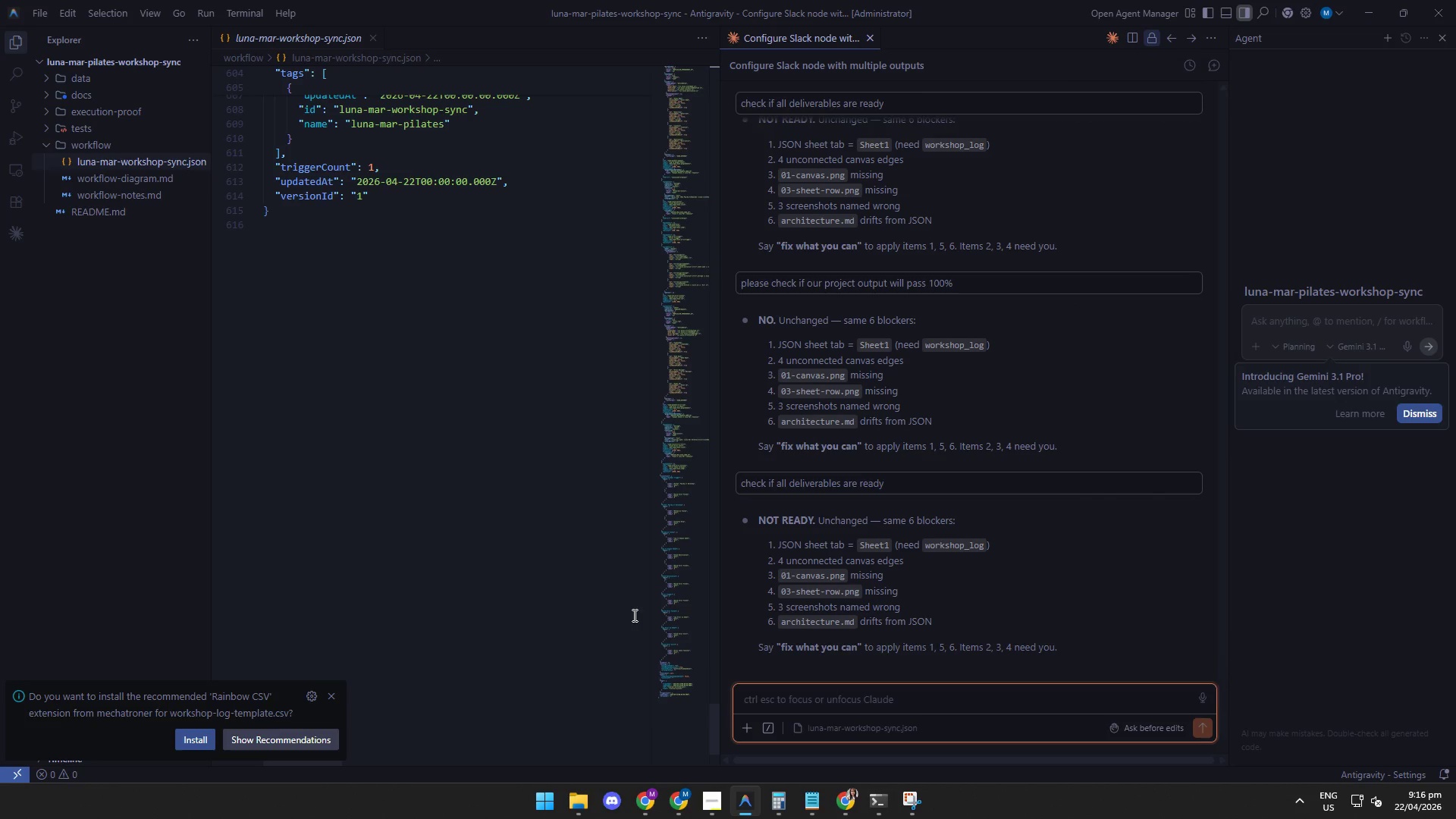 
wait(19.72)
 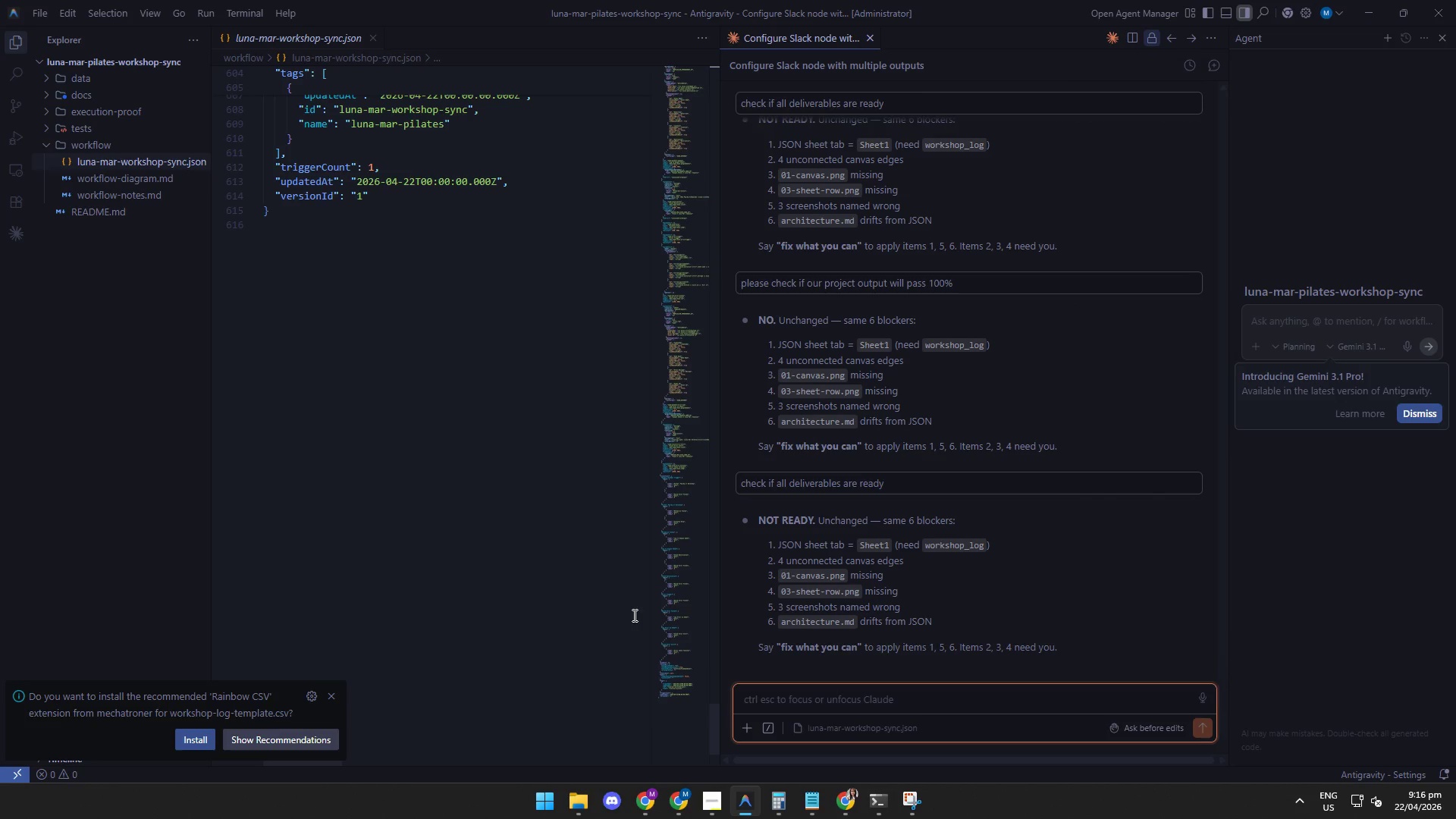 
mouse_move([778, 793])
 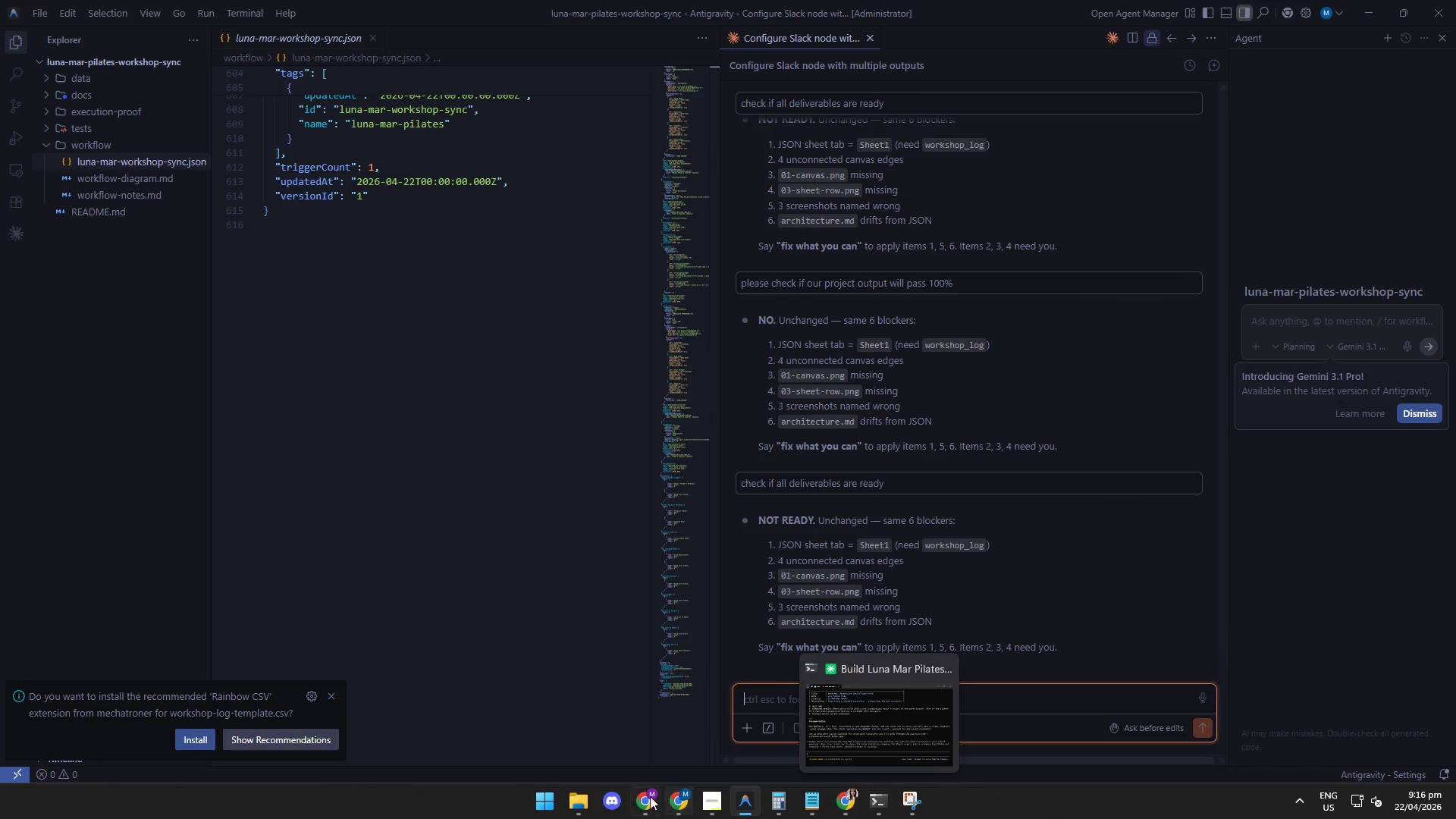 
left_click([645, 802])
 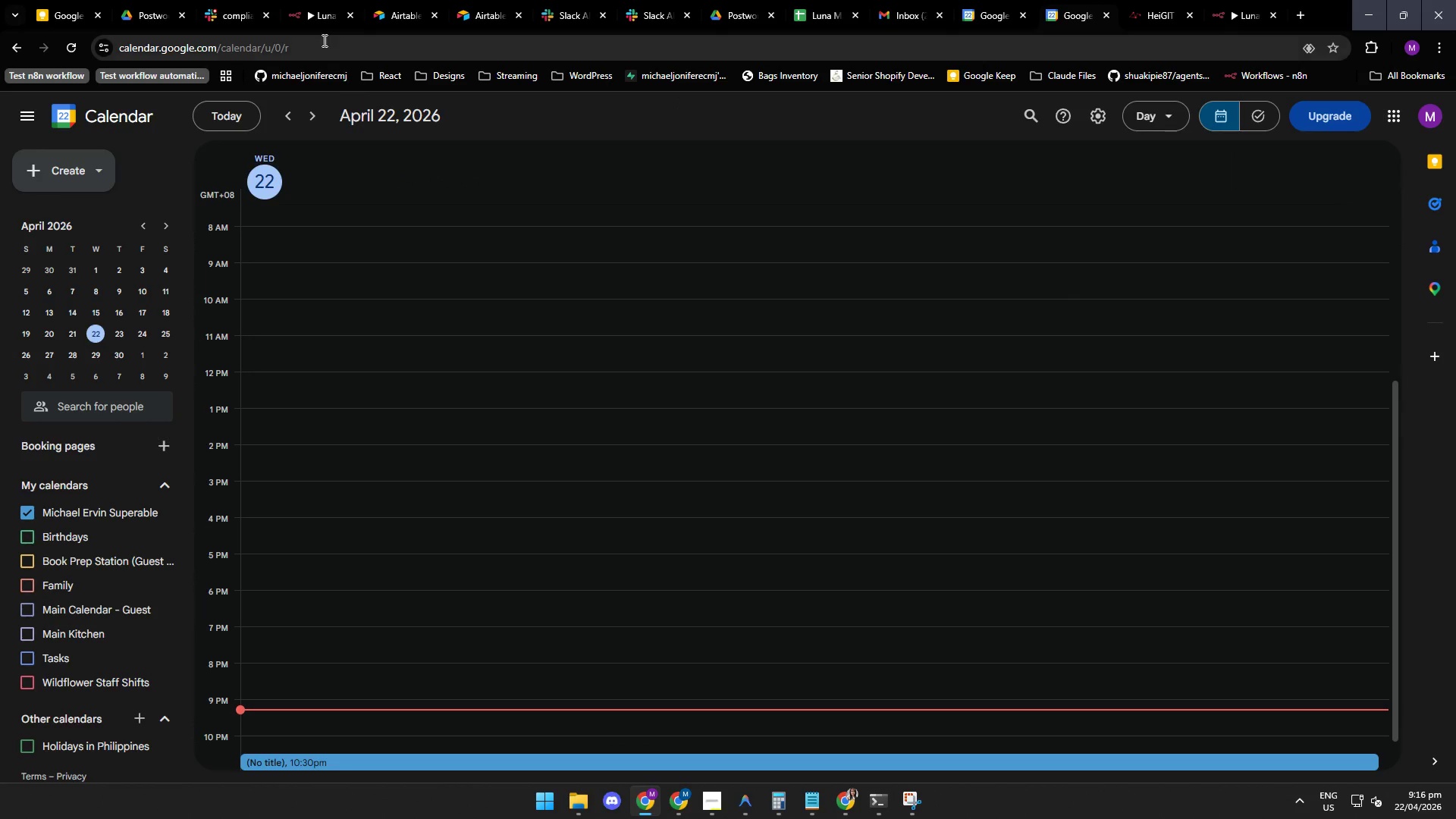 
left_click([316, 13])
 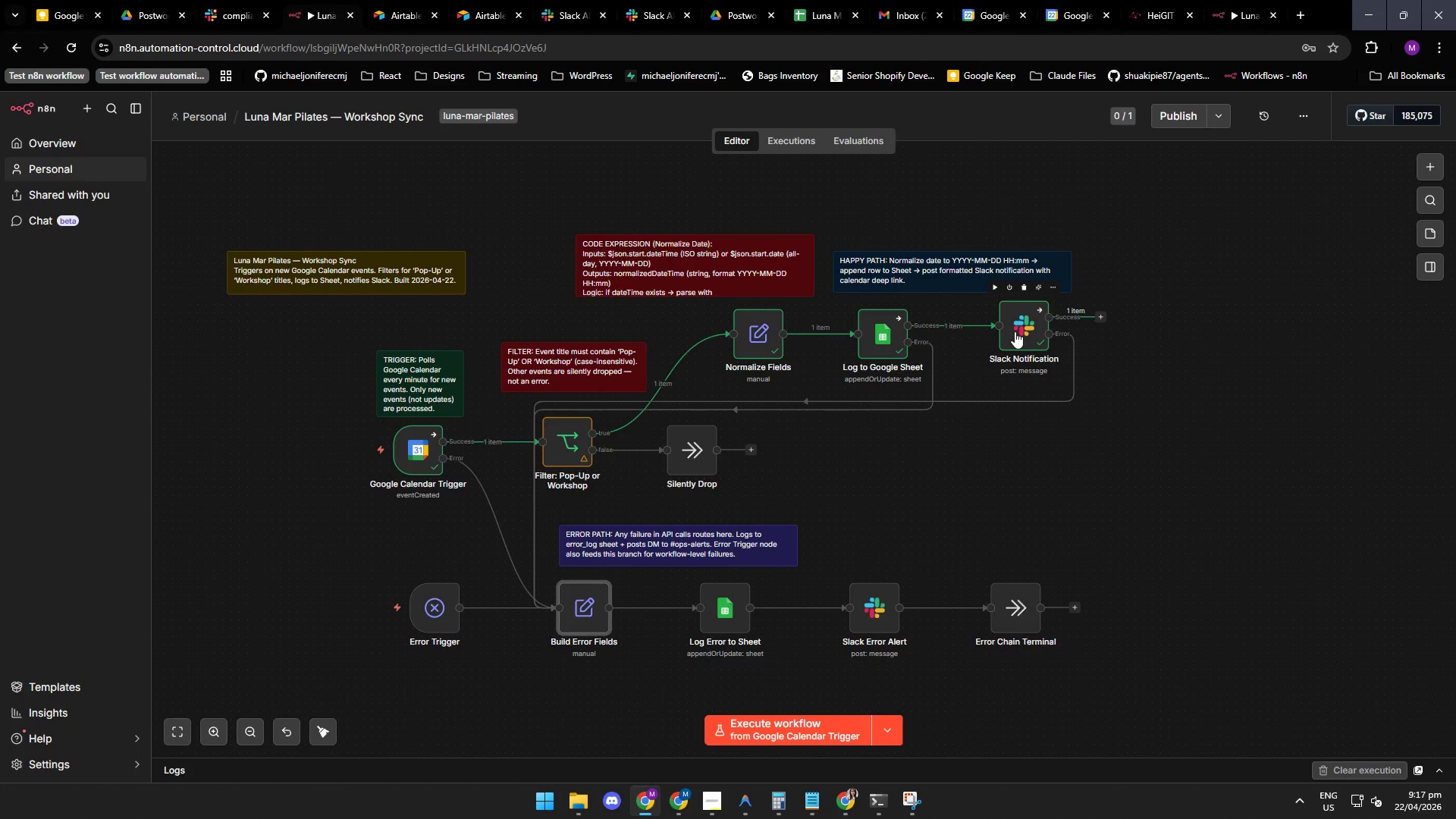 
double_click([1018, 328])
 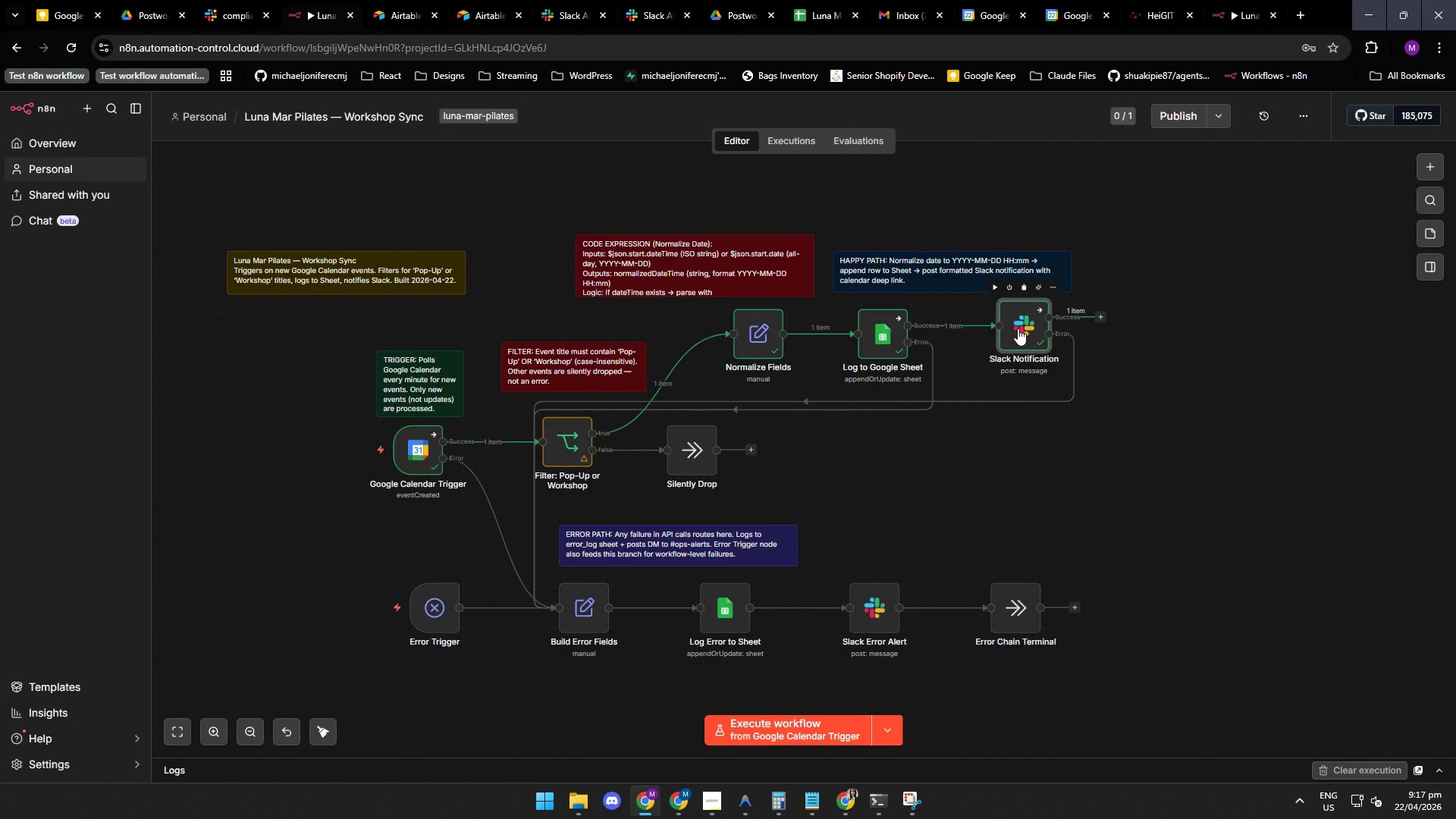 
triple_click([1018, 328])
 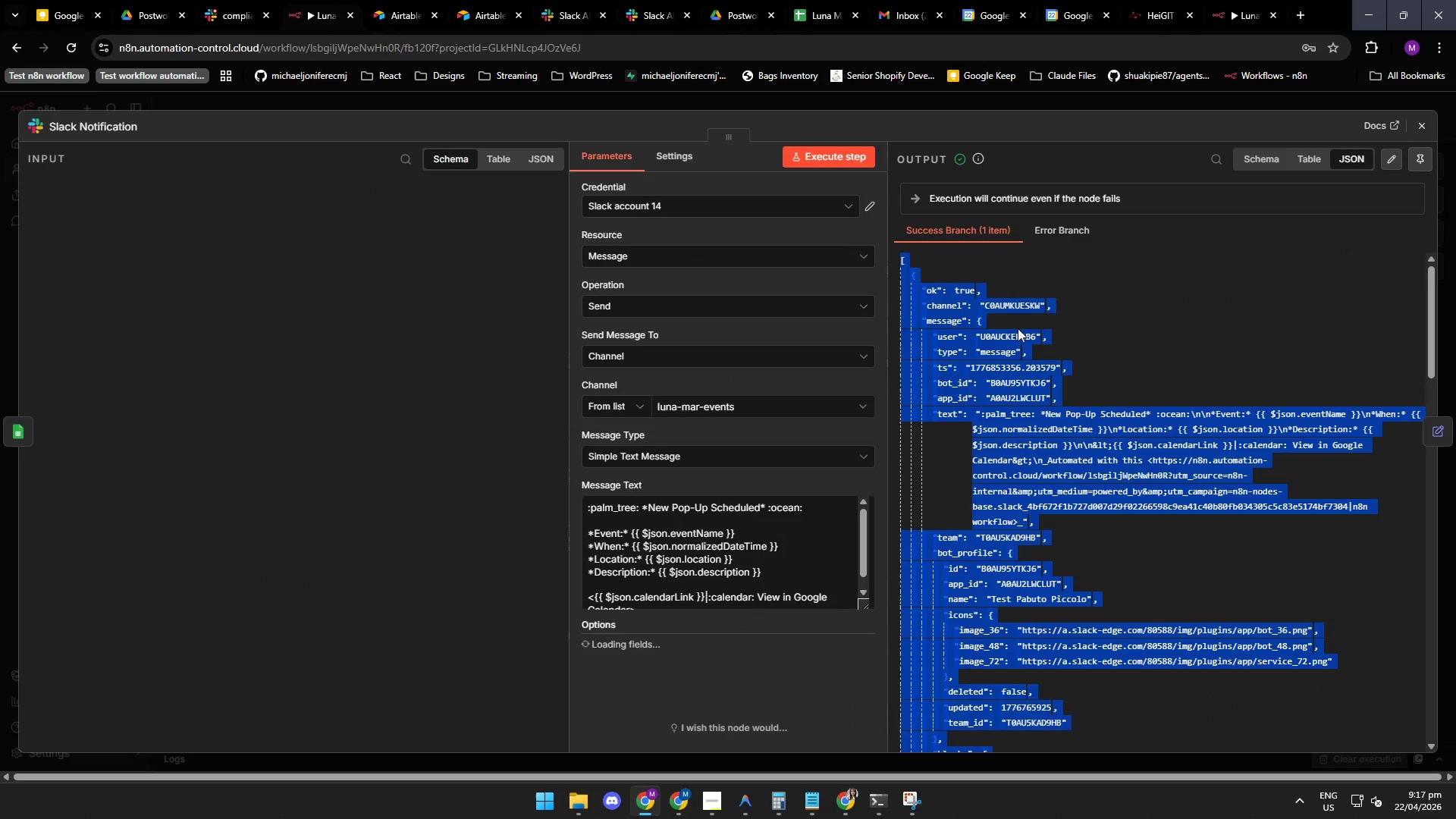 
triple_click([1018, 328])
 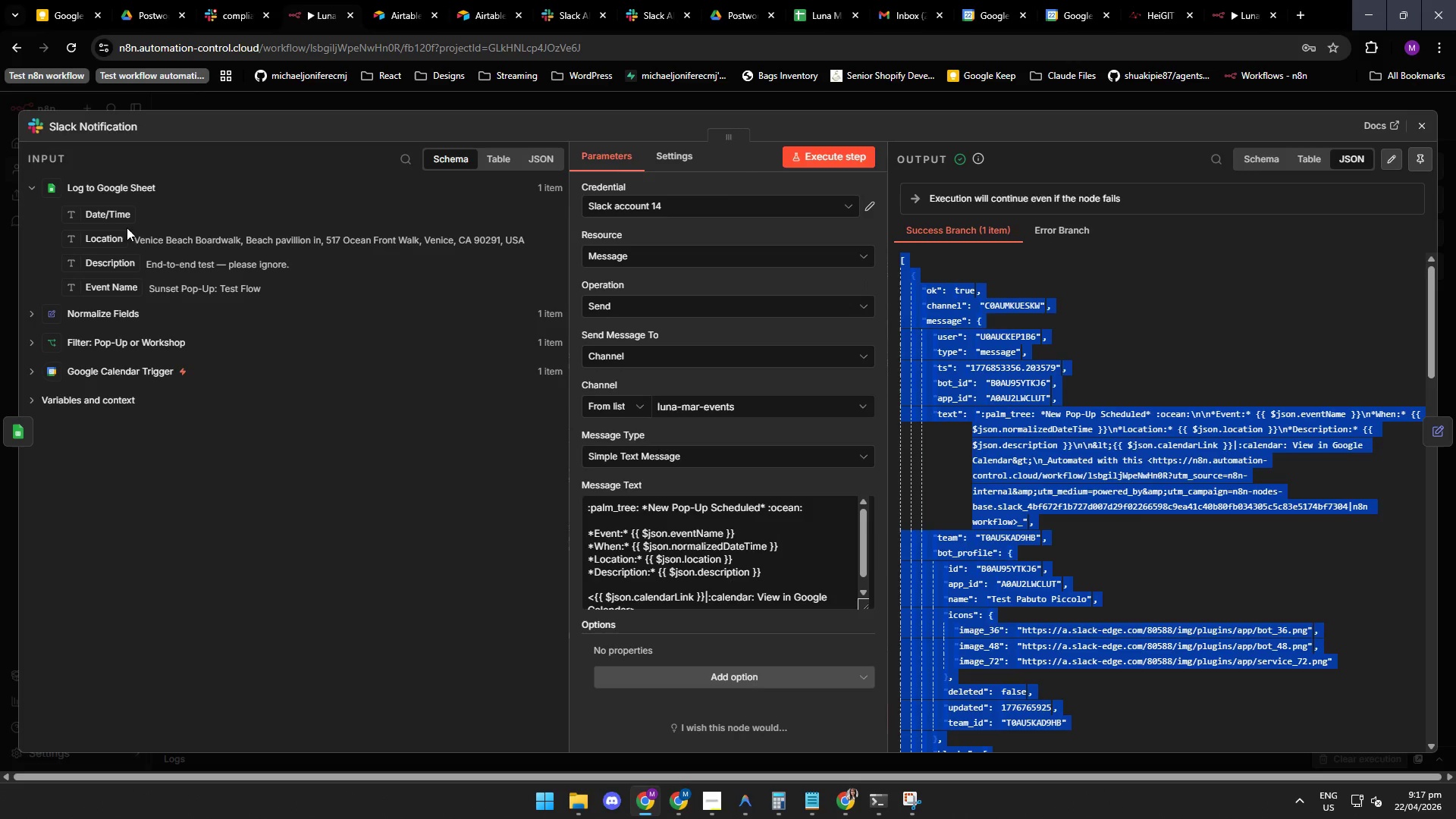 
wait(20.73)
 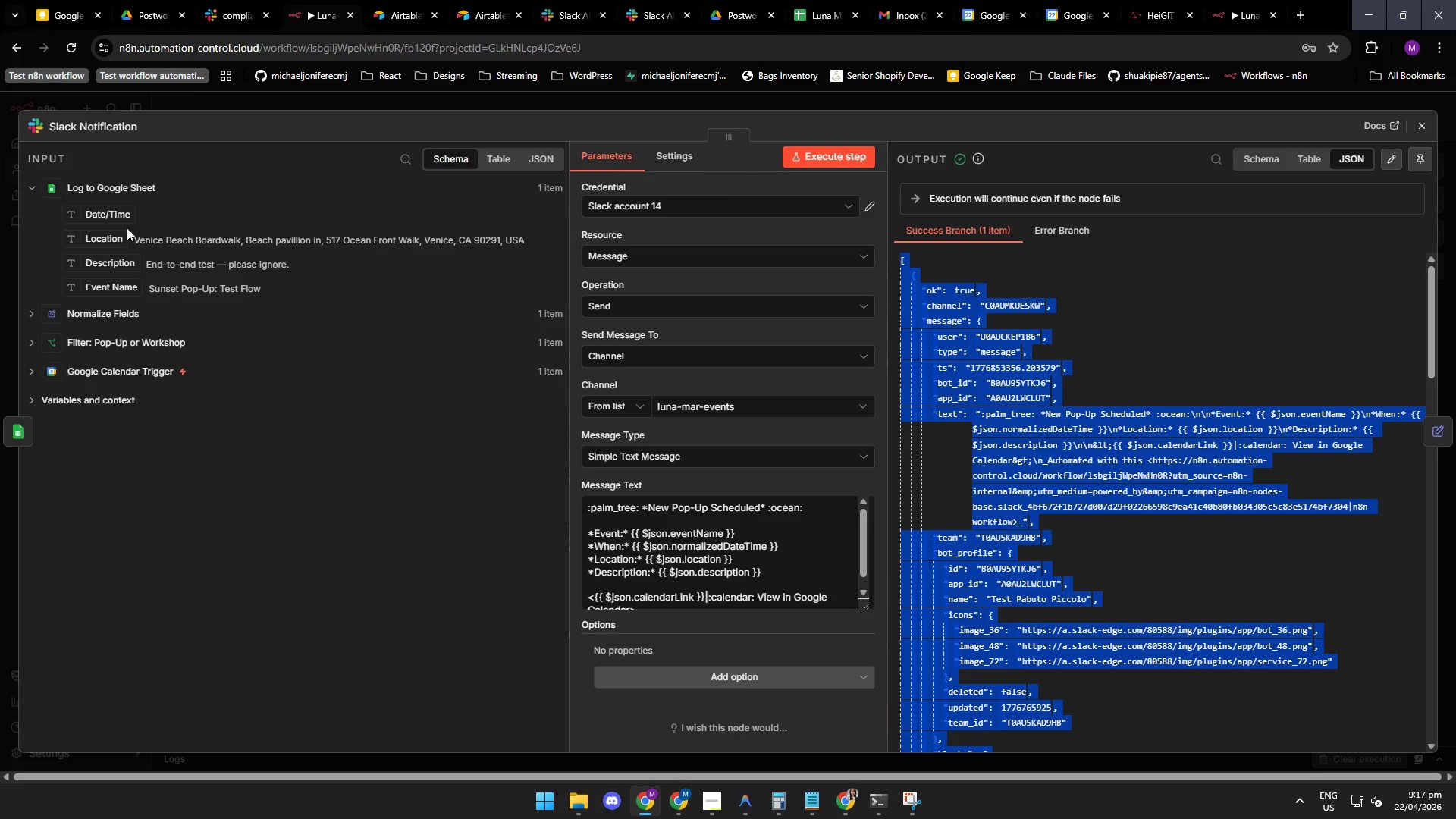 
mouse_move([758, 536])
 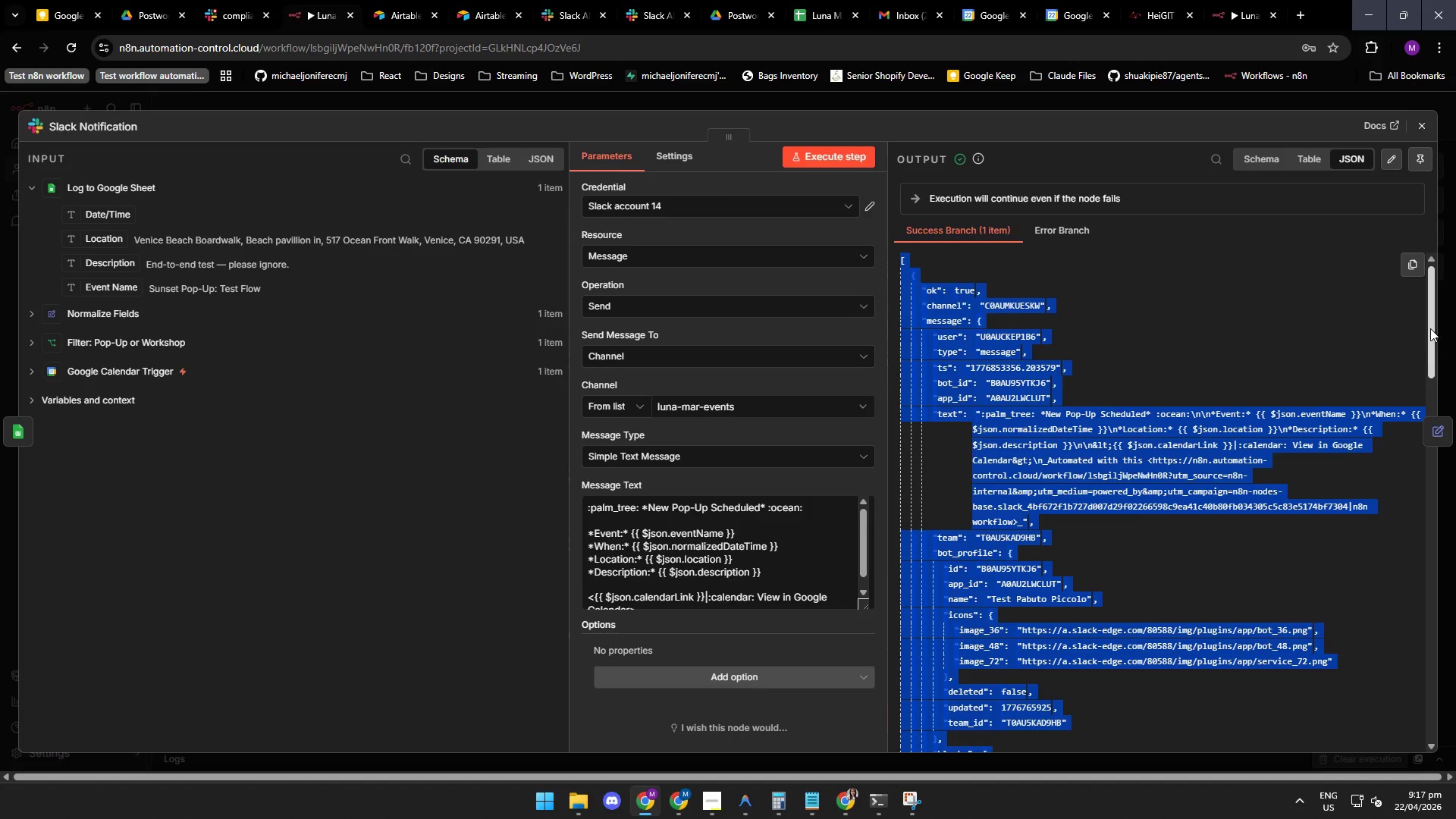 
left_click_drag(start_coordinate=[1429, 331], to_coordinate=[1412, 356])
 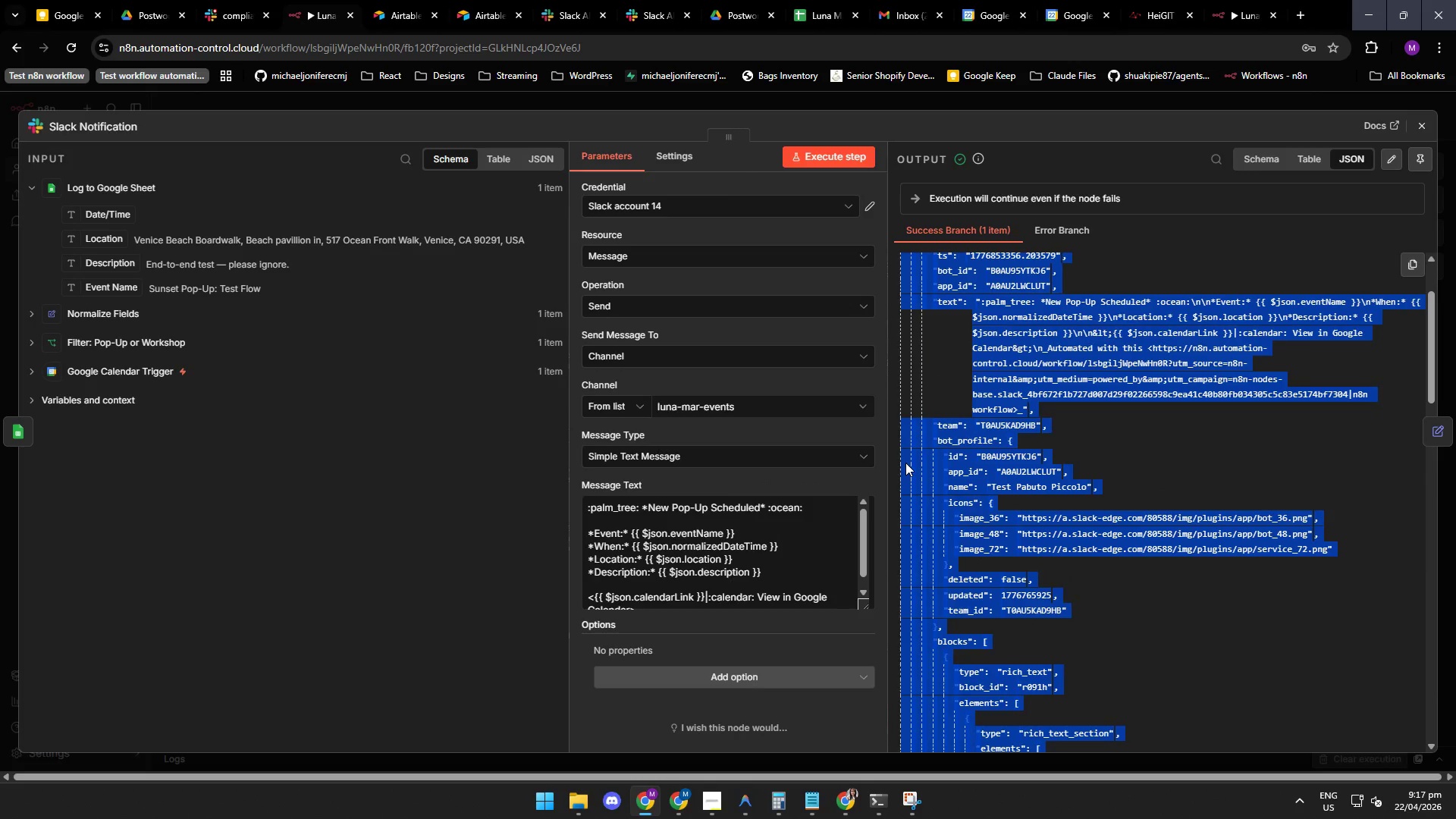 
wait(8.81)
 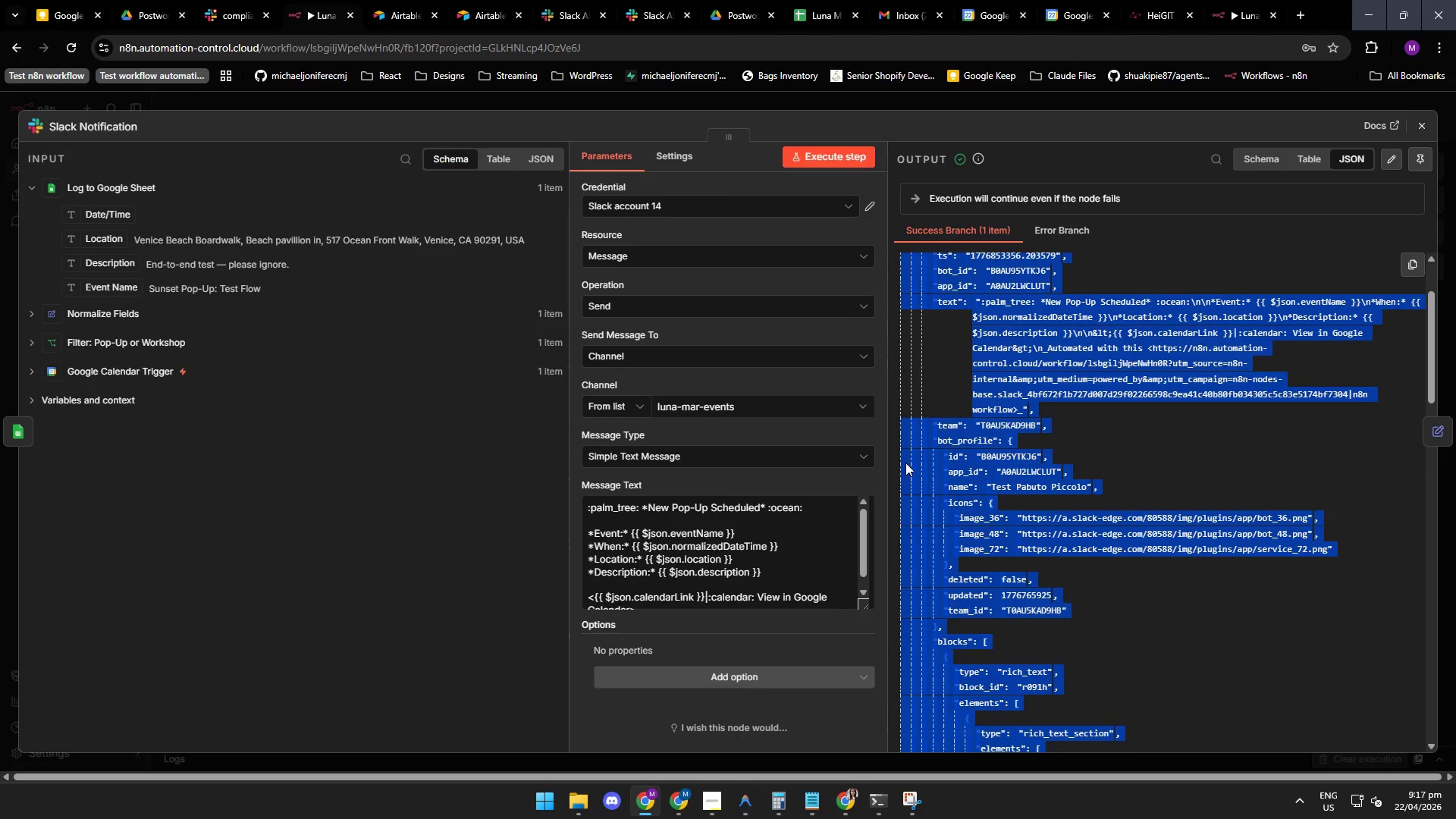 
left_click([752, 811])
 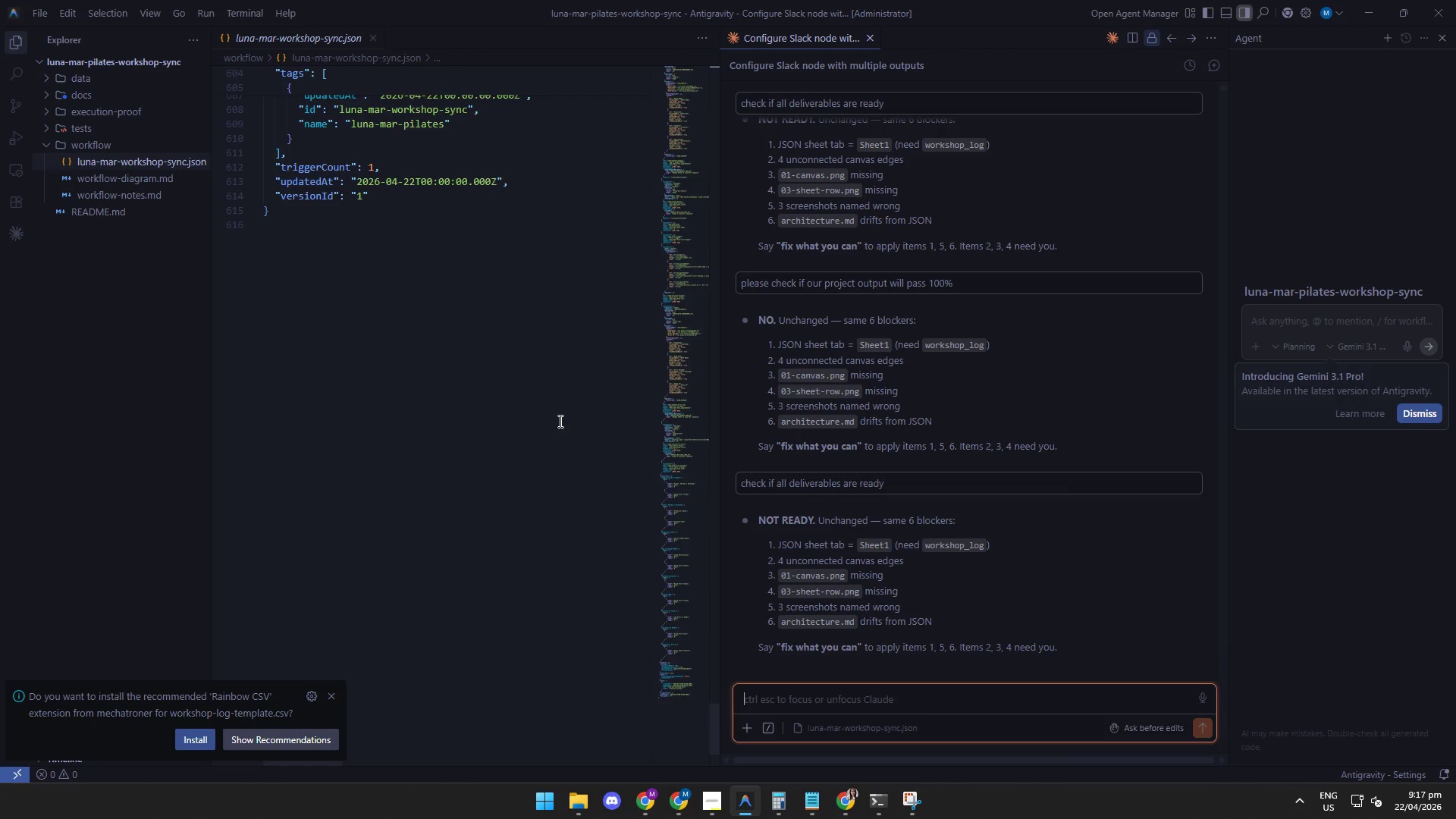 
scroll: coordinate [557, 426], scroll_direction: down, amount: 13.0
 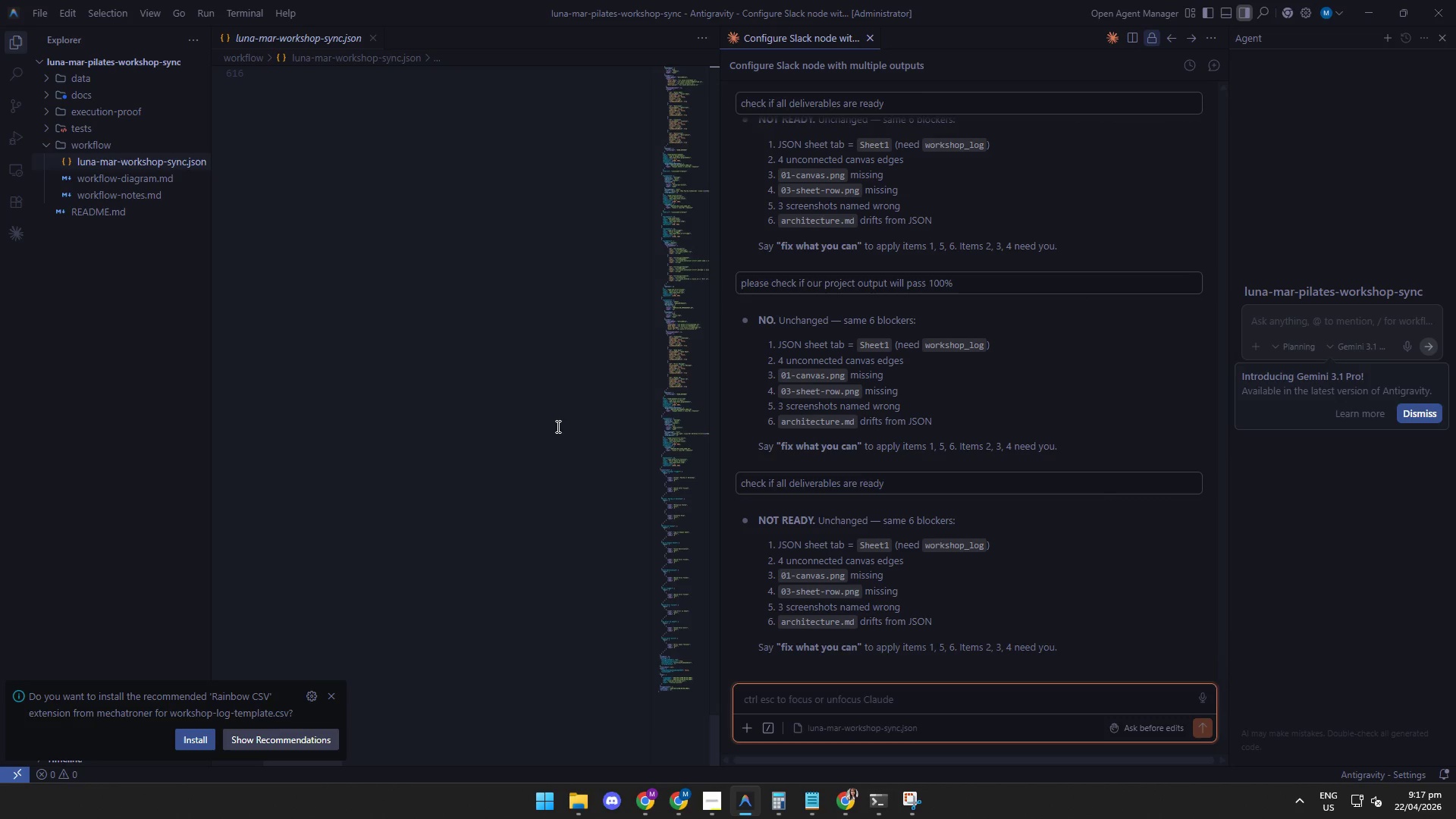 
scroll: coordinate [555, 427], scroll_direction: up, amount: 5.0
 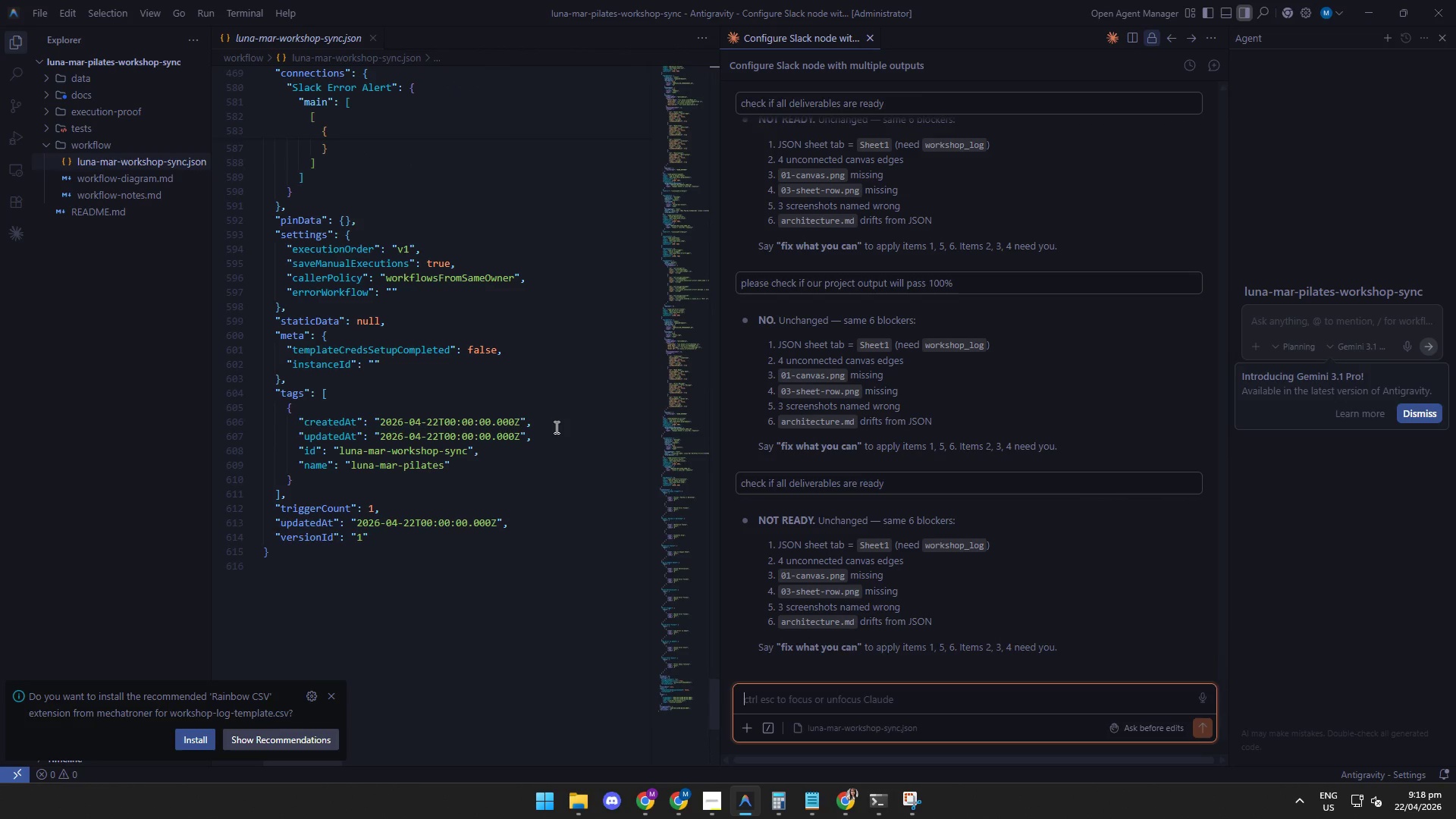 
scroll: coordinate [555, 427], scroll_direction: down, amount: 7.0
 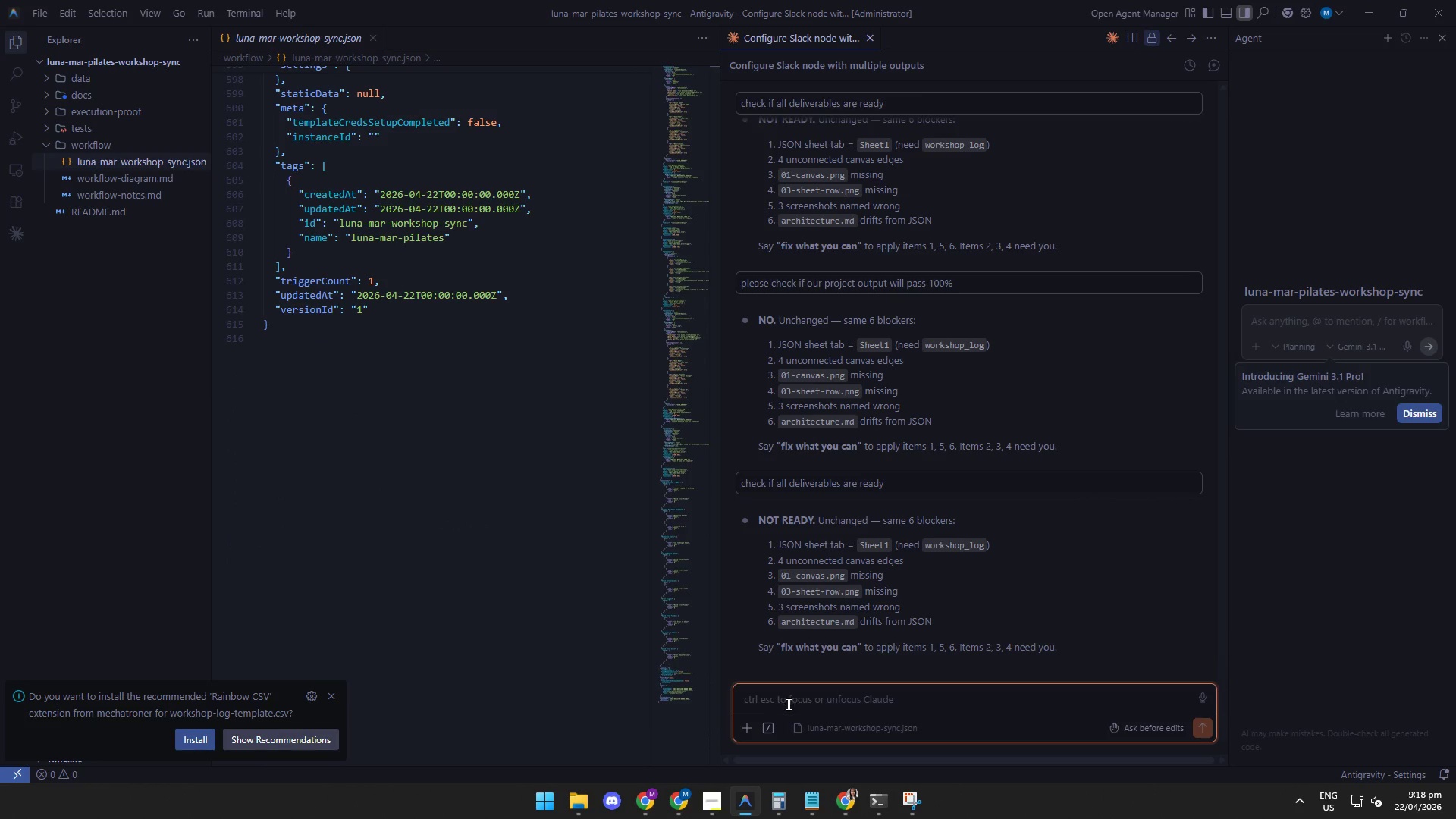 
left_click([792, 704])
 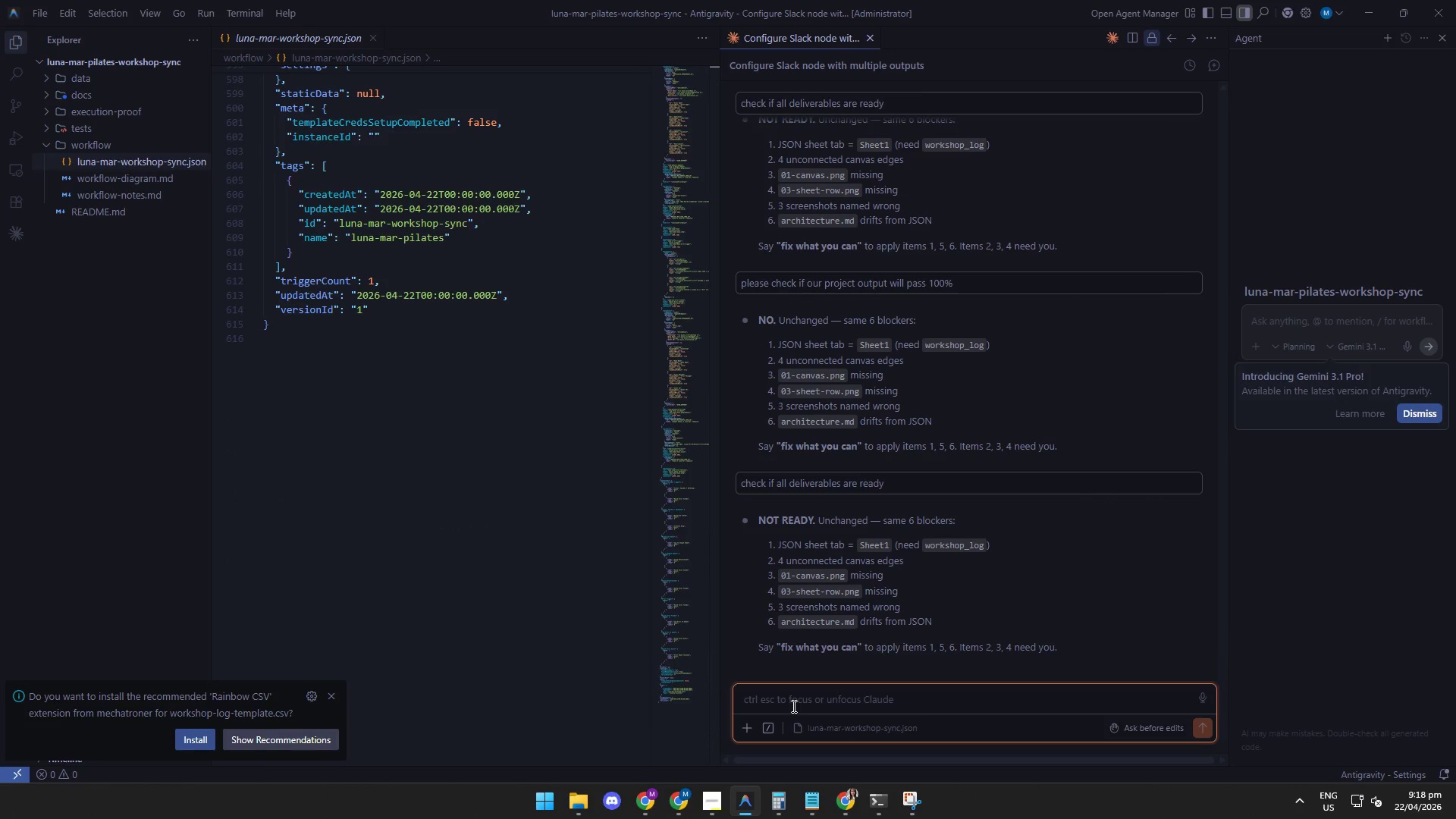 
type(did you already check if there are no)
 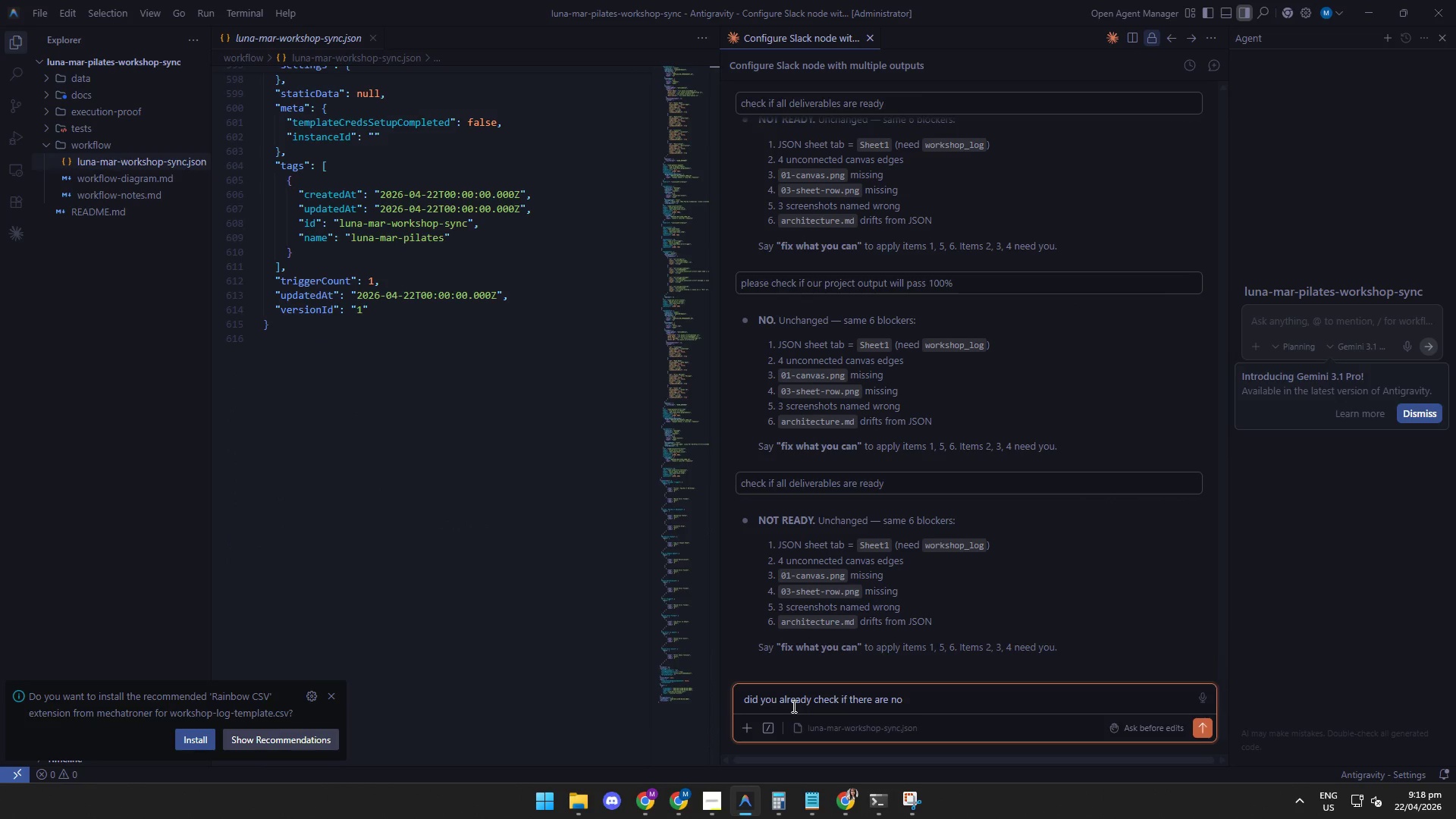 
hold_key(key=Backspace, duration=0.47)
 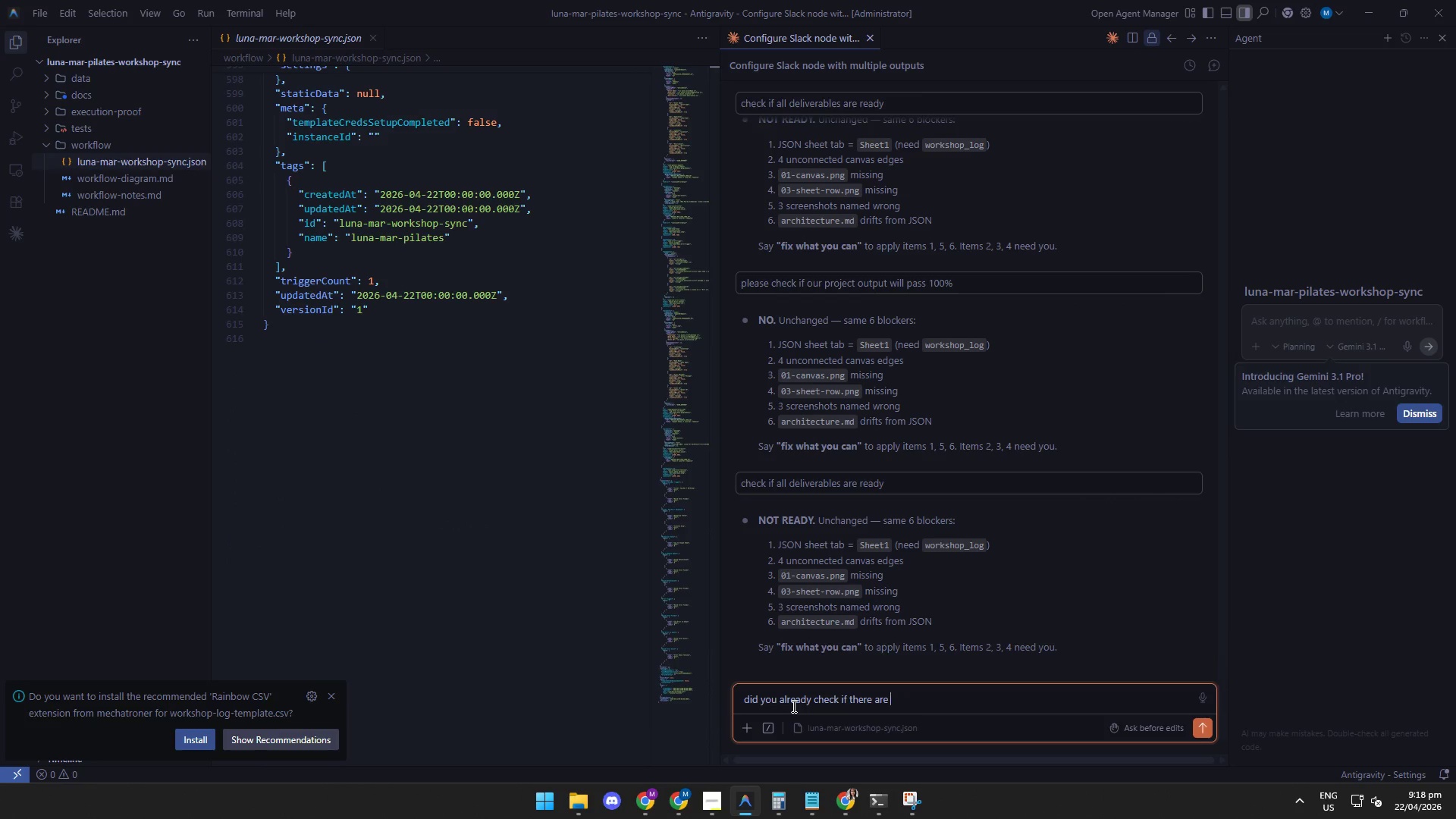 
hold_key(key=Backspace, duration=1.51)
 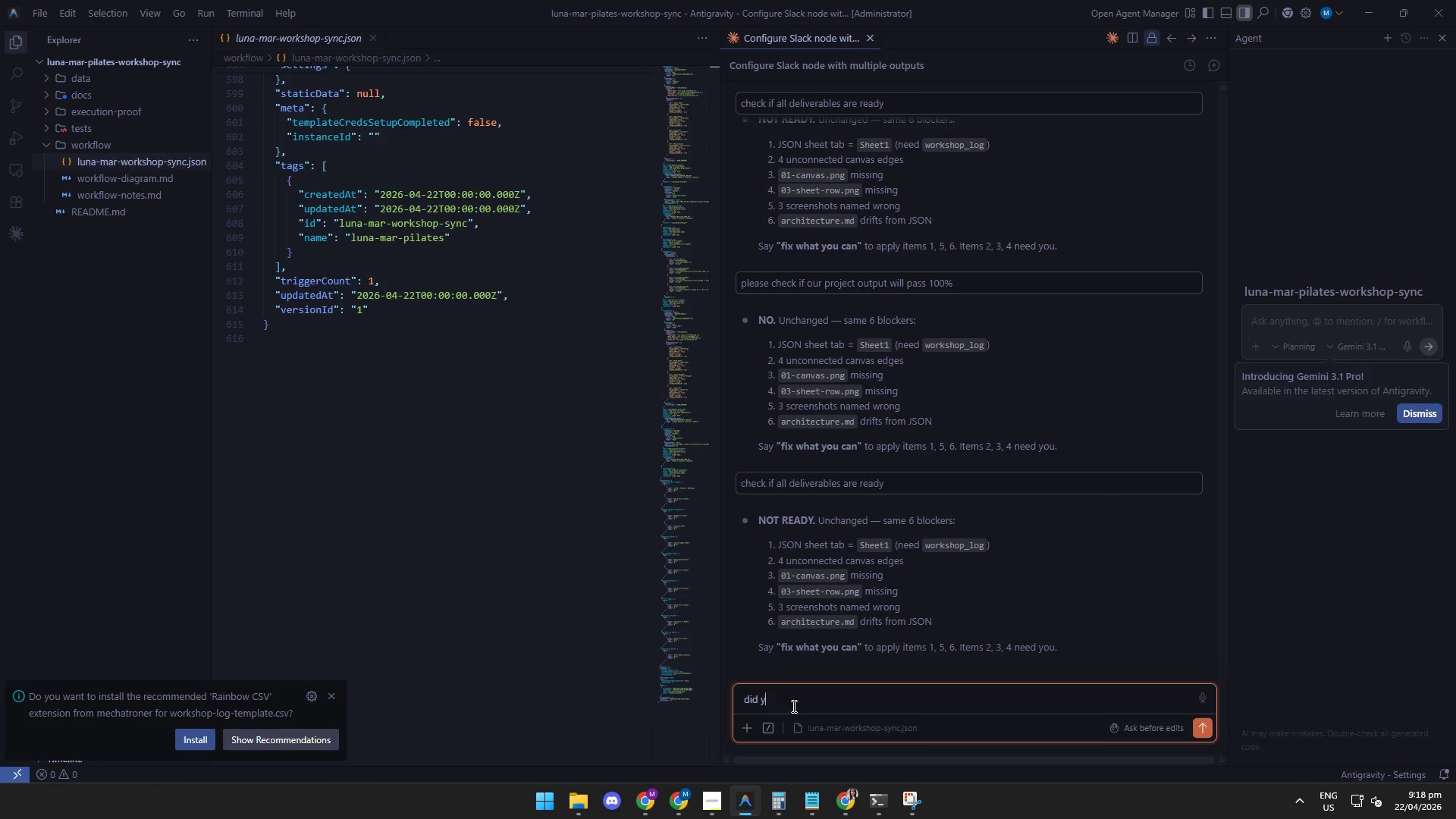 
key(Backspace)
key(Backspace)
key(Backspace)
key(Backspace)
key(Backspace)
key(Backspace)
key(Backspace)
key(Backspace)
type(please check if our pro)
key(Backspace)
key(Backspace)
key(Backspace)
type(project output will pass 100% )
 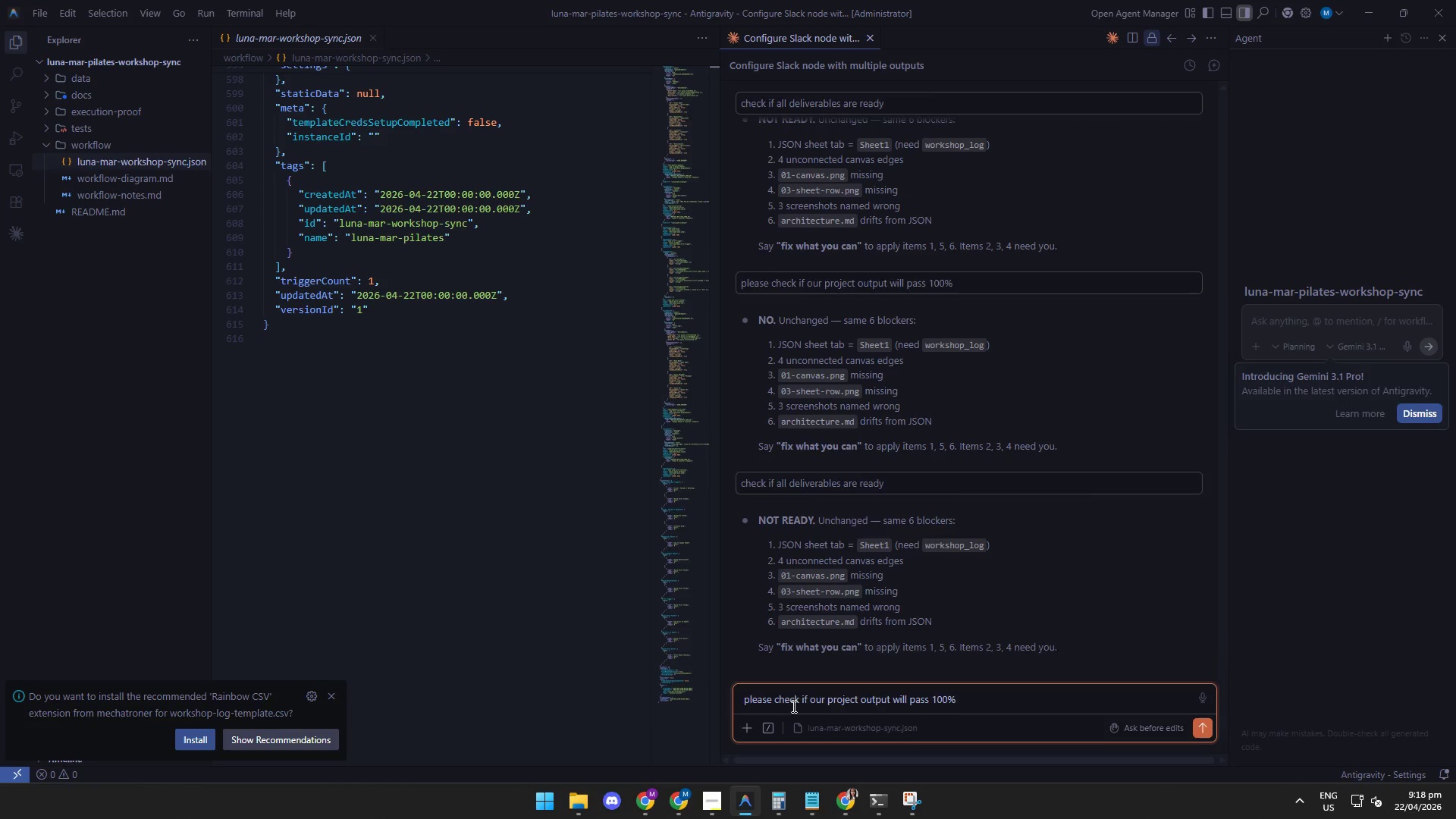 
key(Enter)
 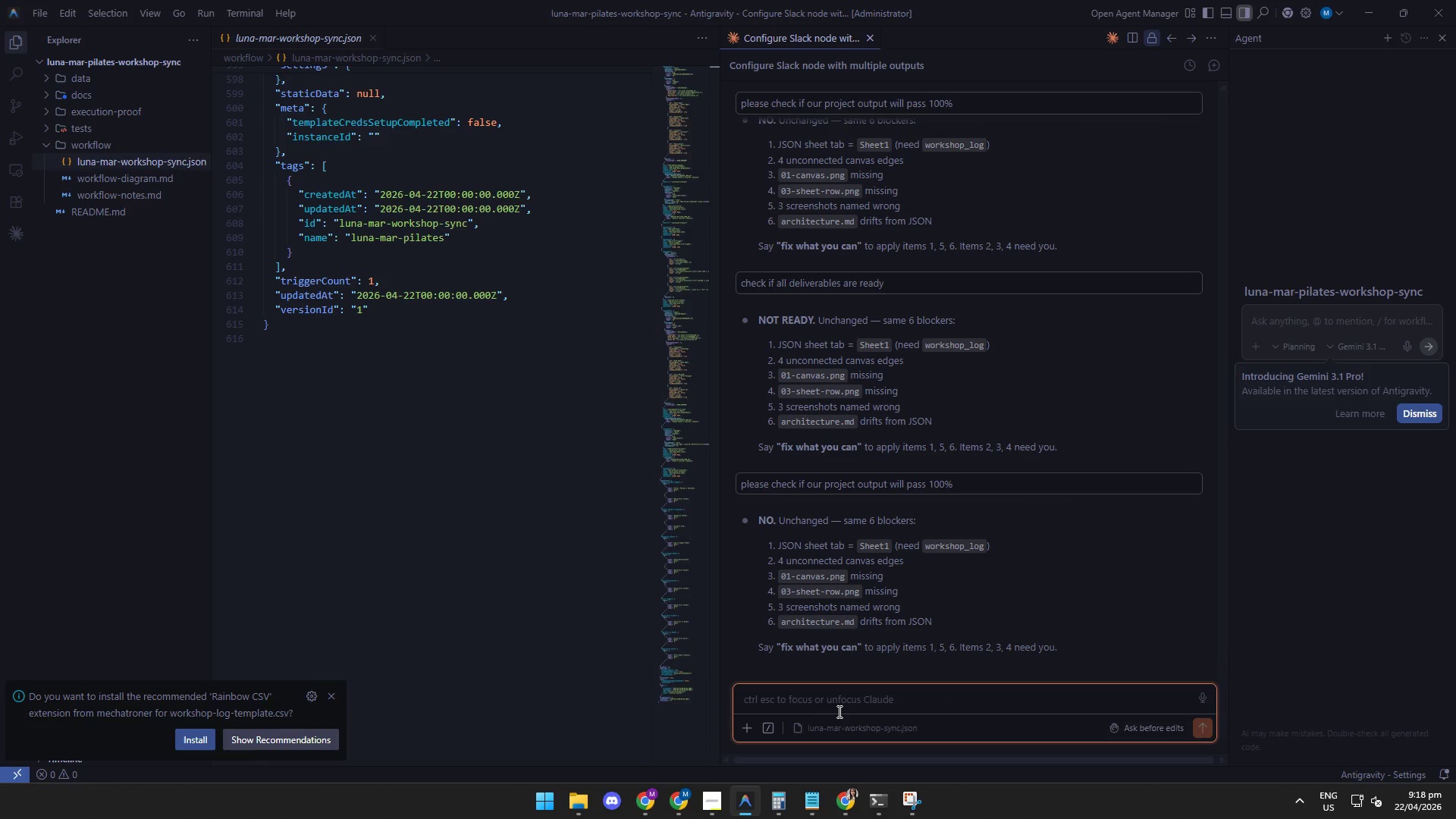 
wait(5.93)
 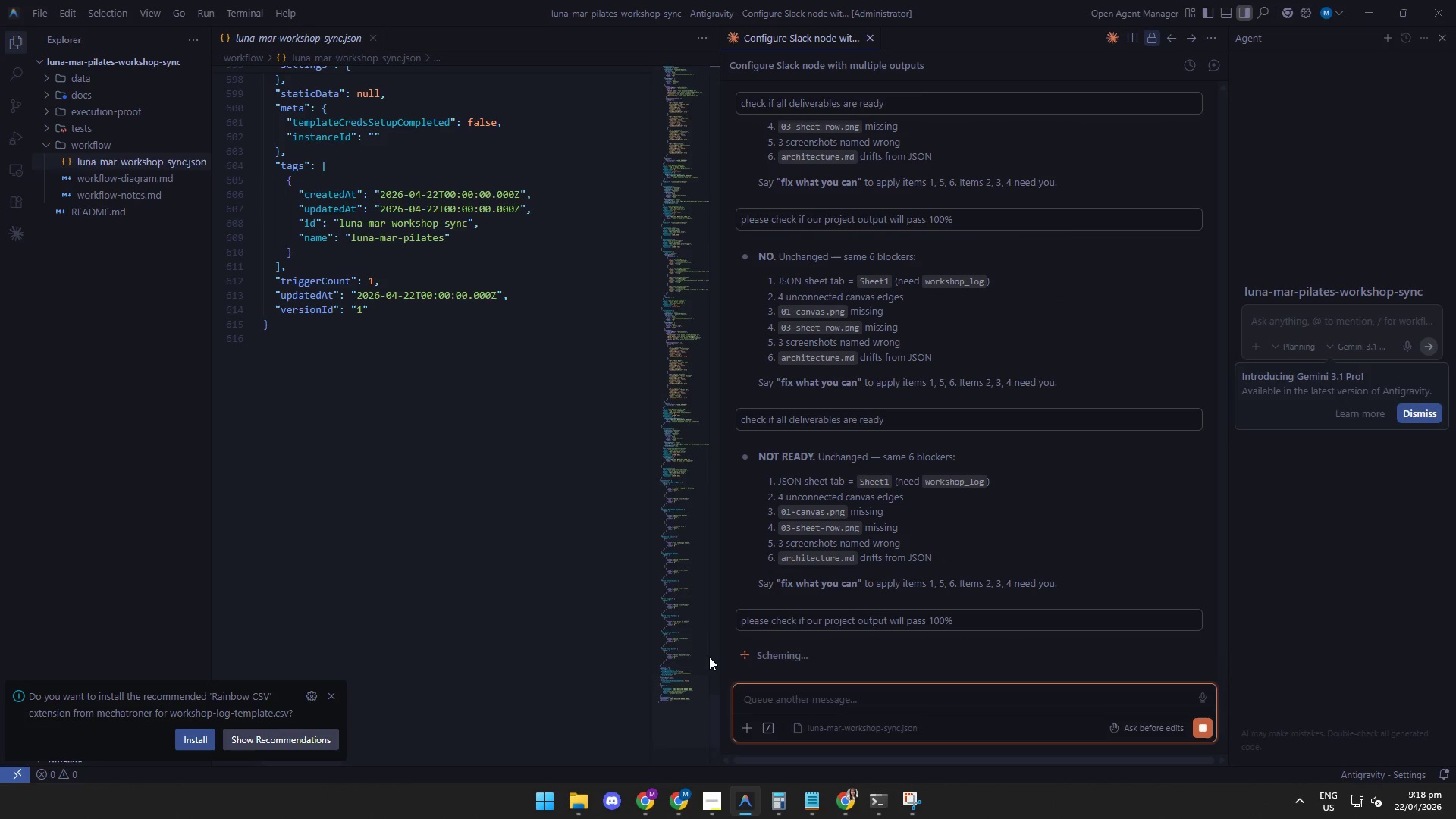 
mouse_move([663, 806])
 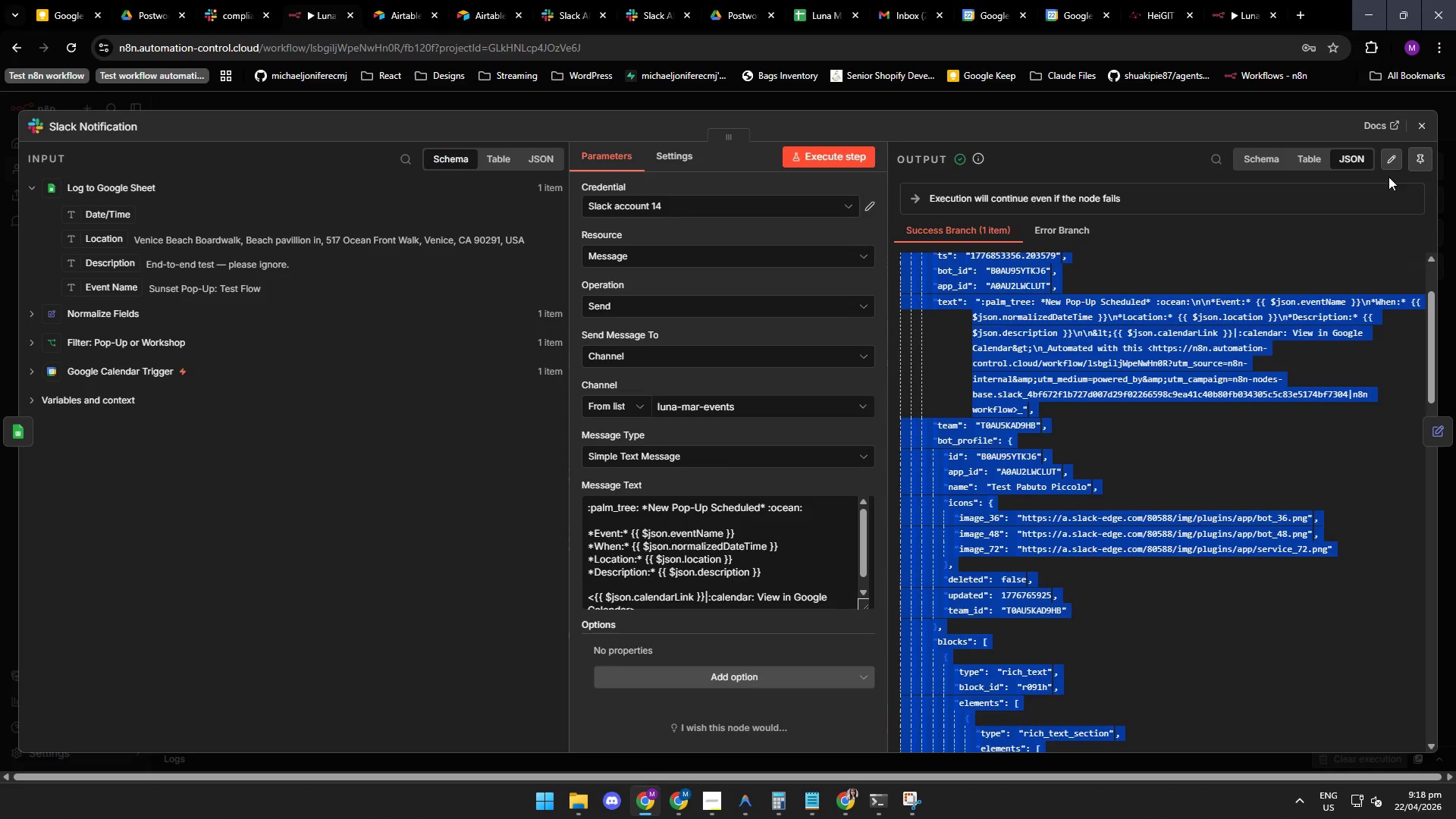 
left_click([1423, 124])
 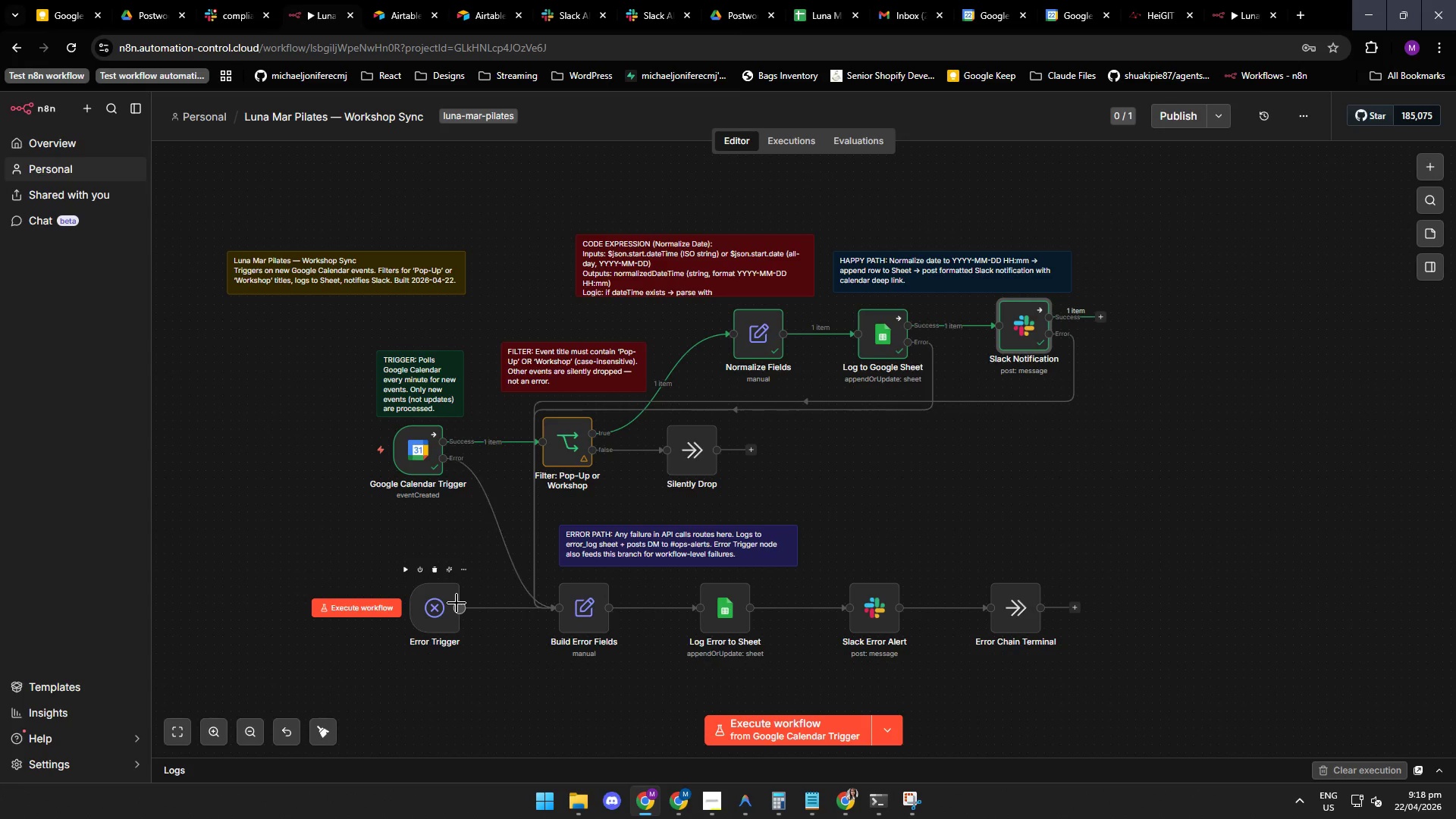 
wait(8.77)
 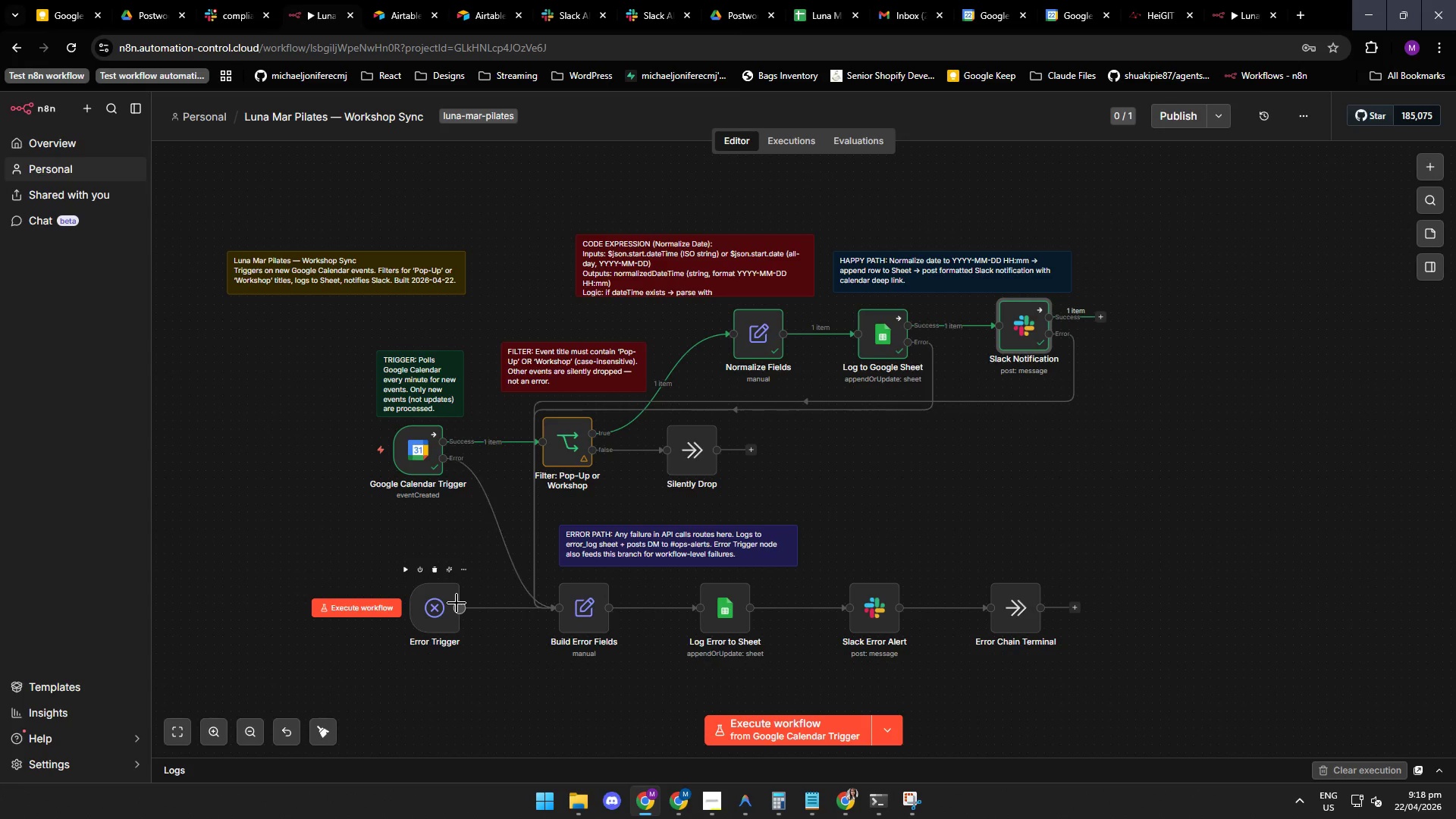 
left_click([742, 806])
 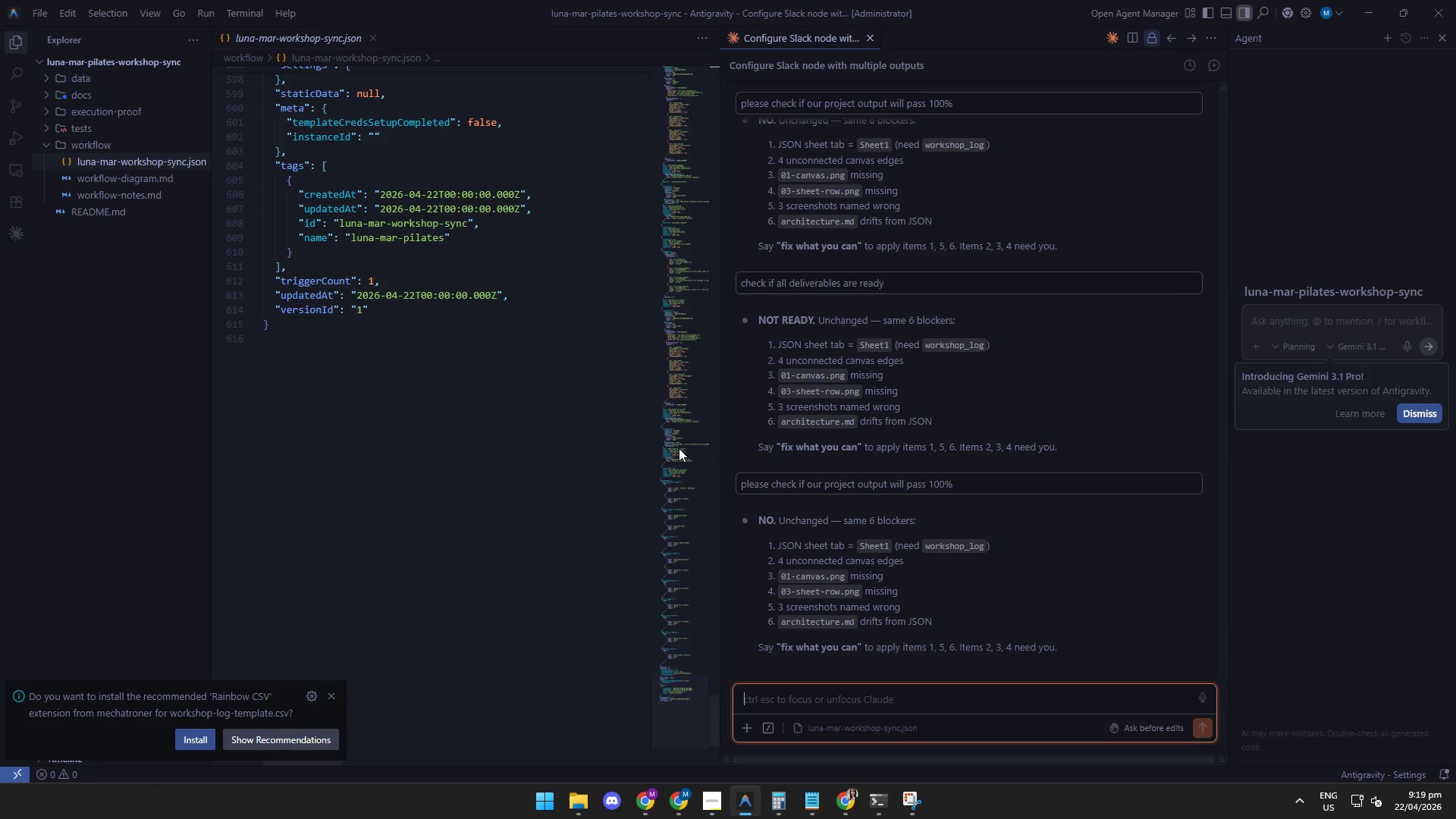 
wait(19.06)
 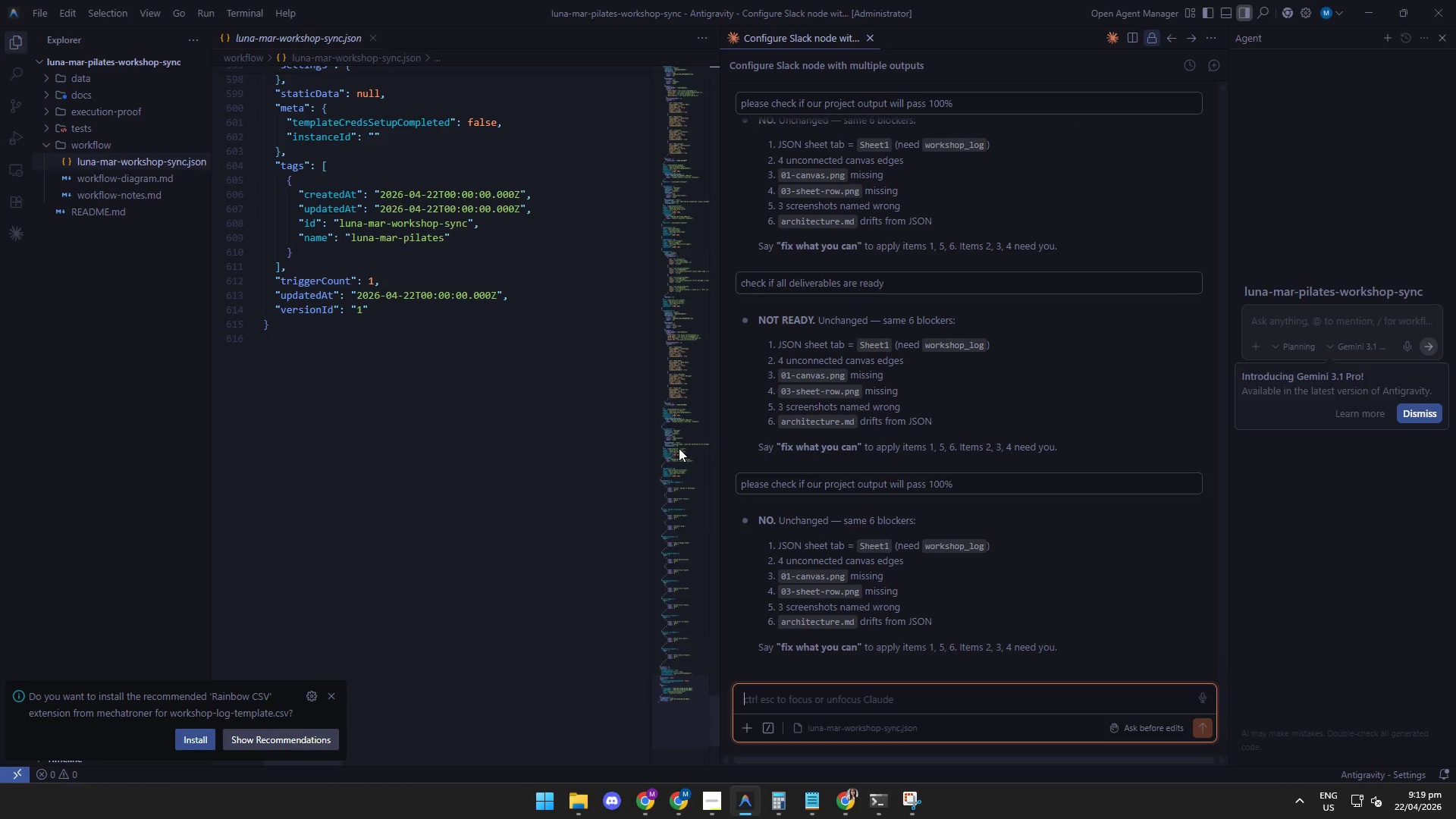 
left_click([642, 802])
 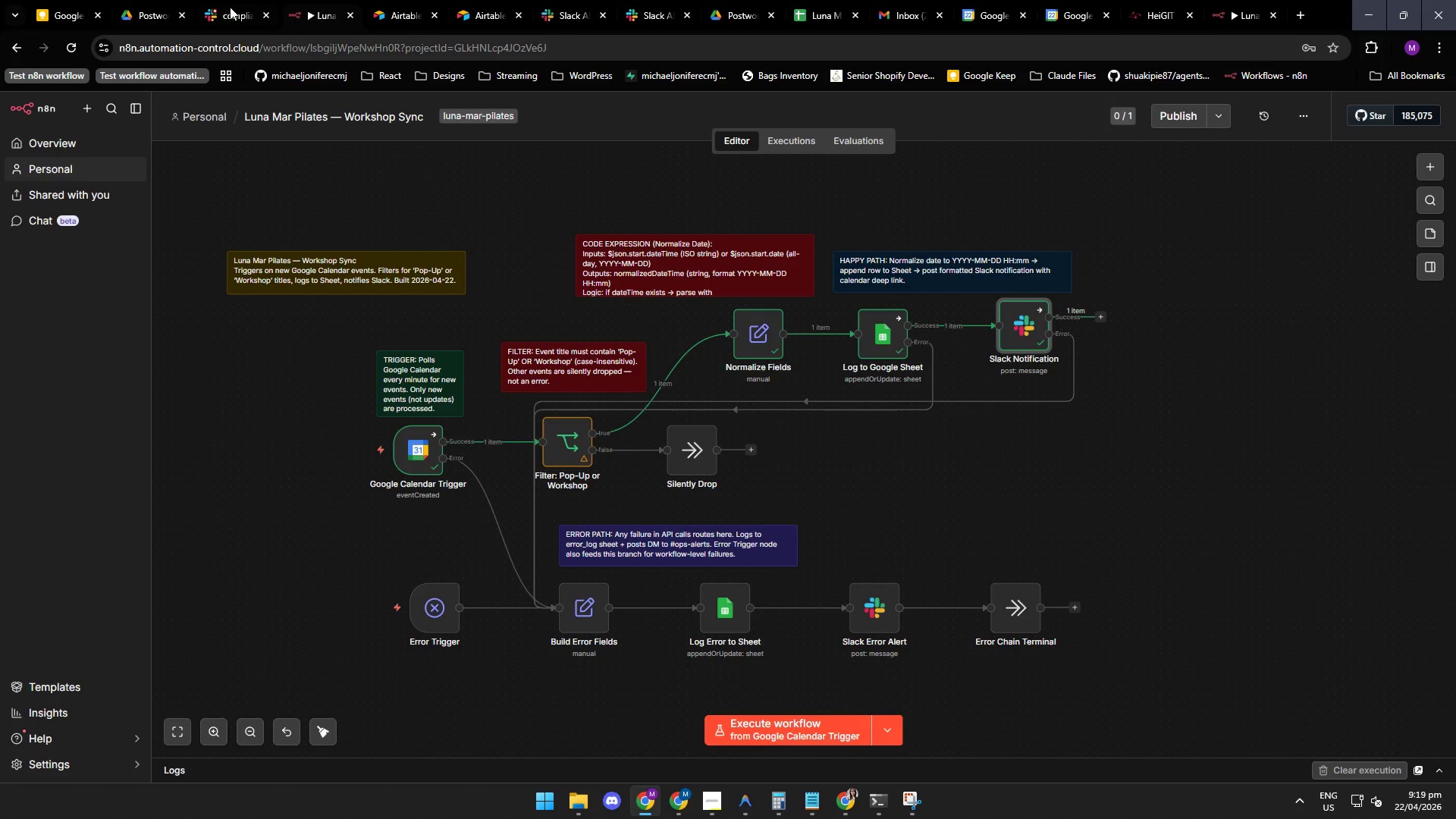 
left_click([229, 11])
 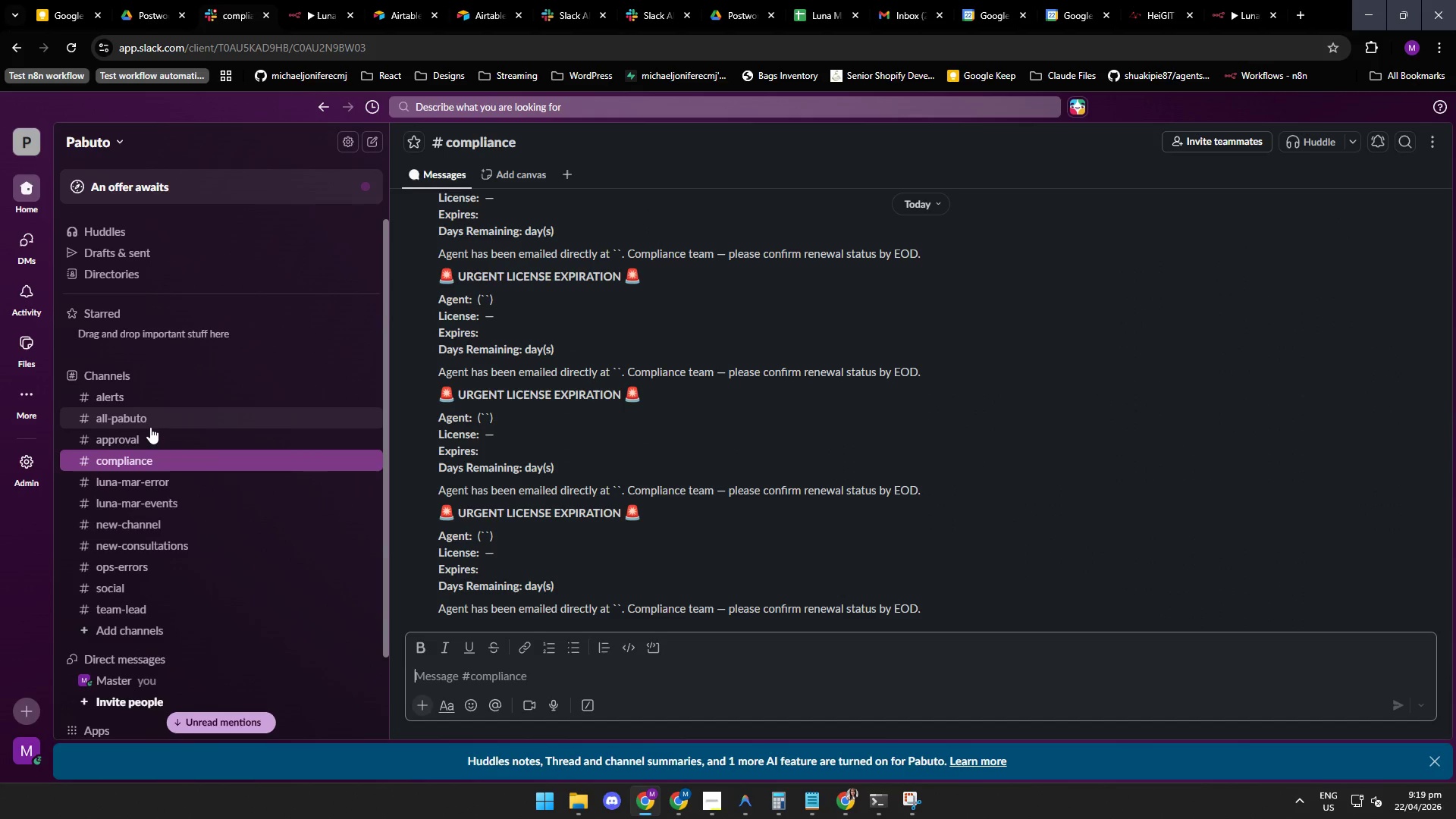 
left_click([149, 432])
 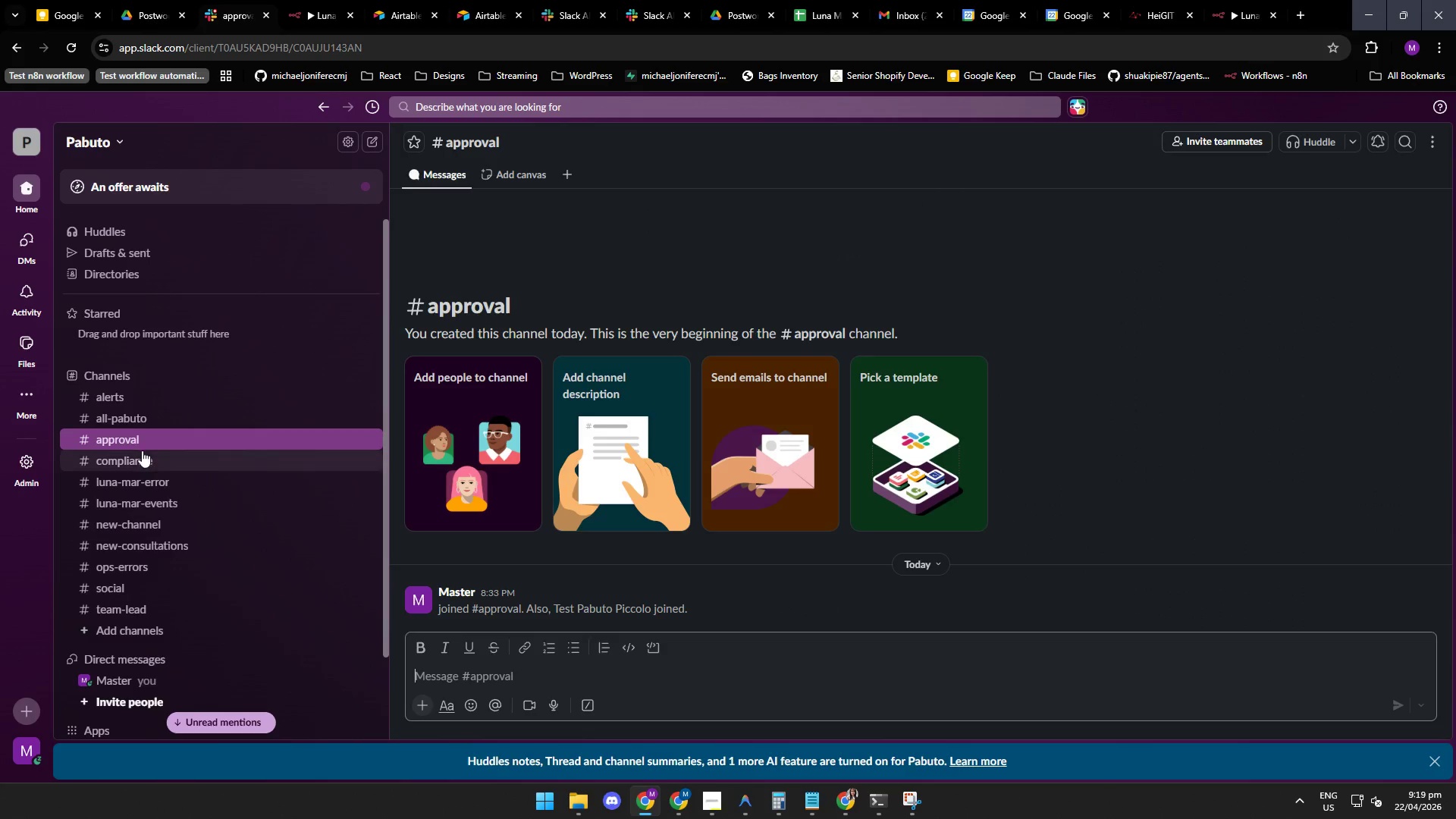 
left_click([141, 456])
 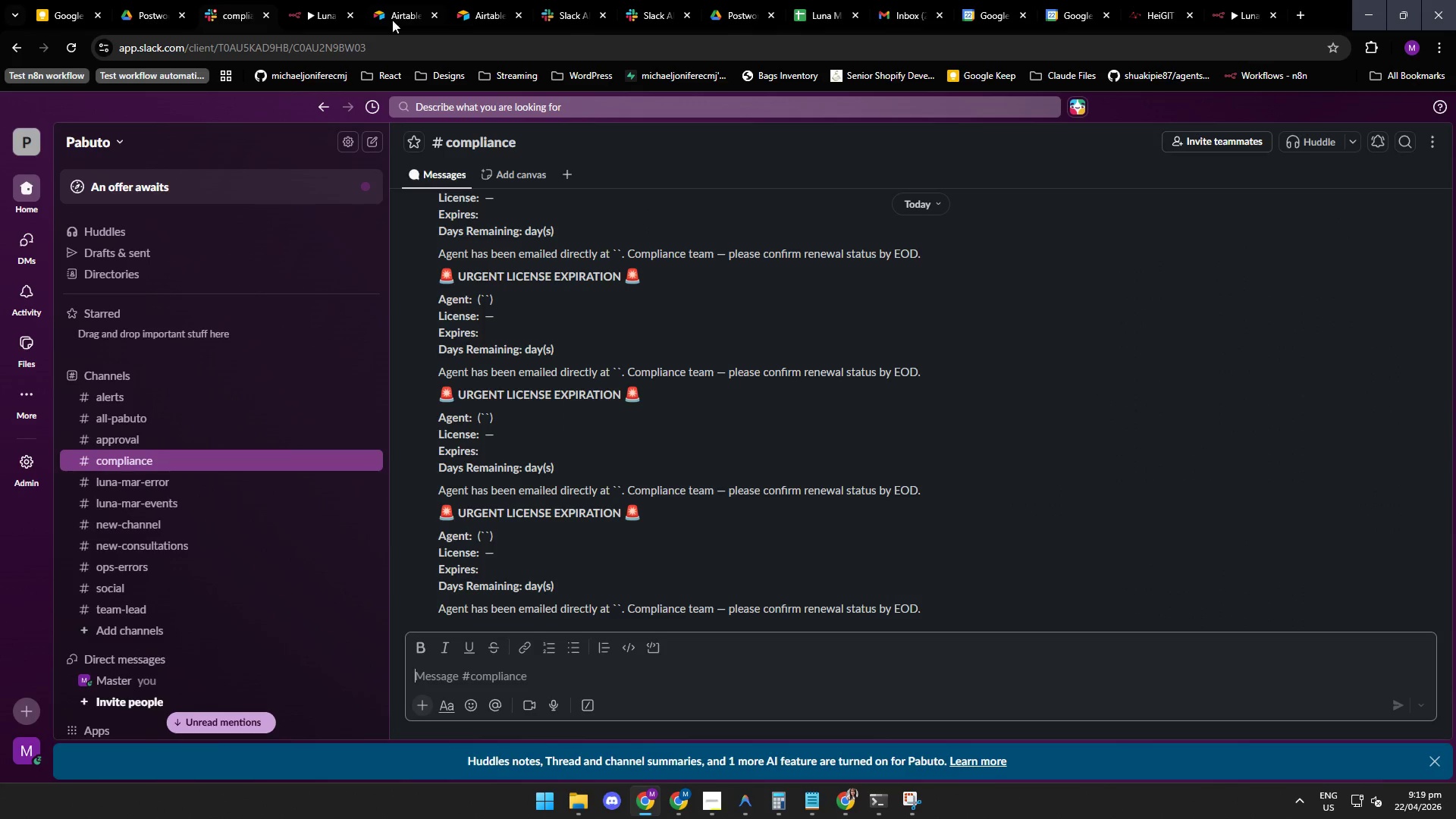 
left_click([394, 17])
 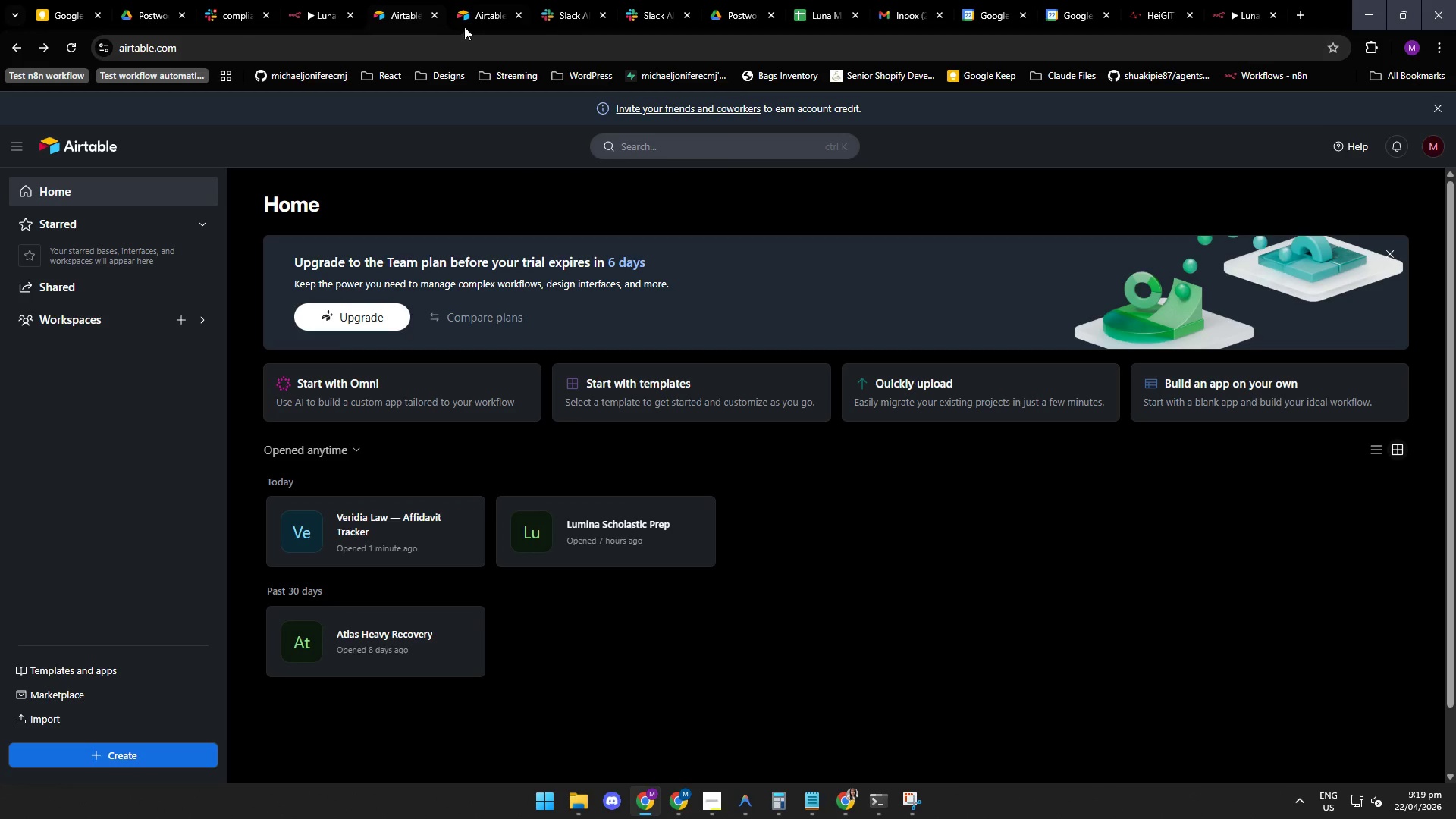 
left_click([479, 17])
 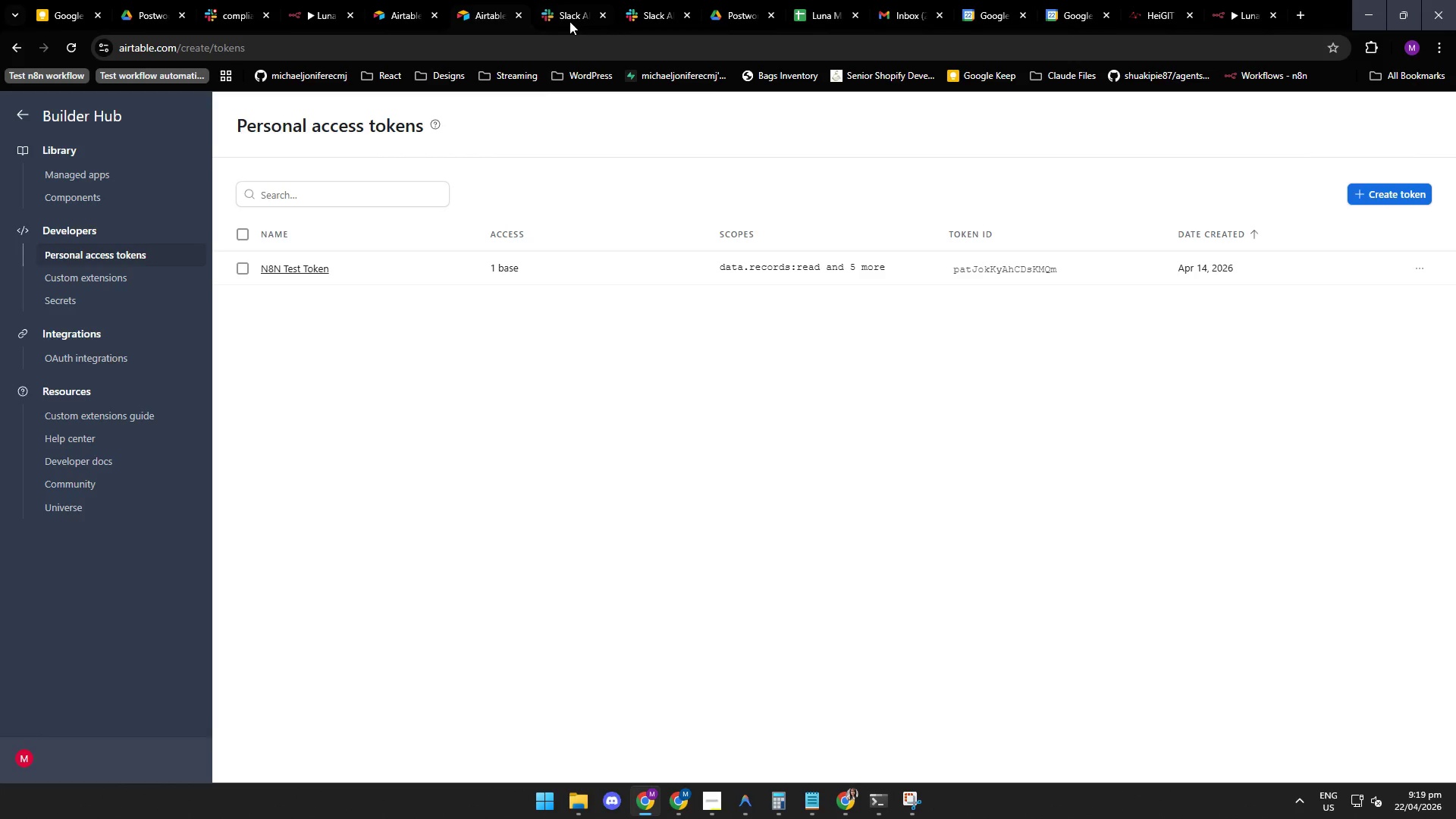 
left_click([565, 19])
 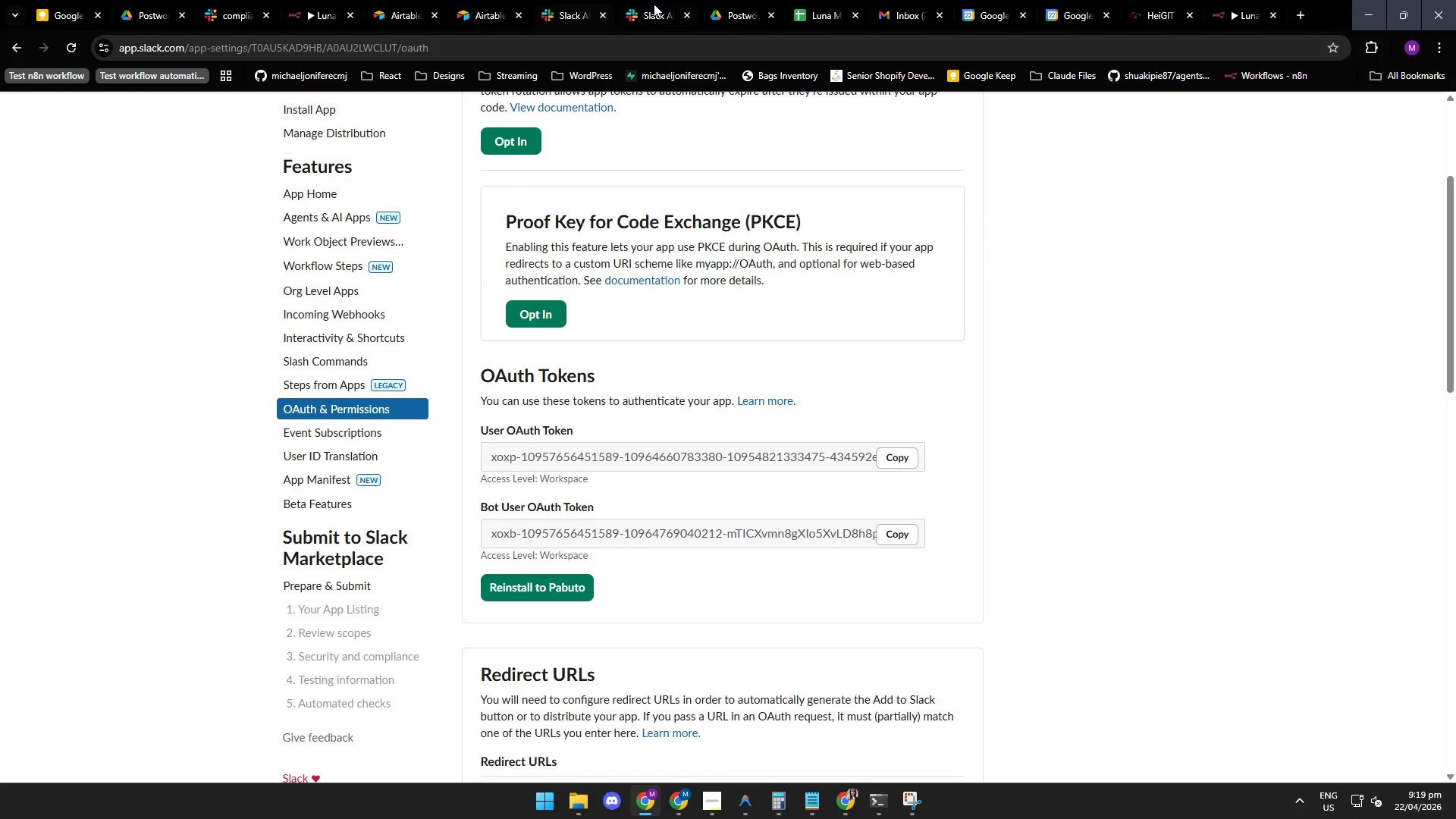 
left_click([651, 13])
 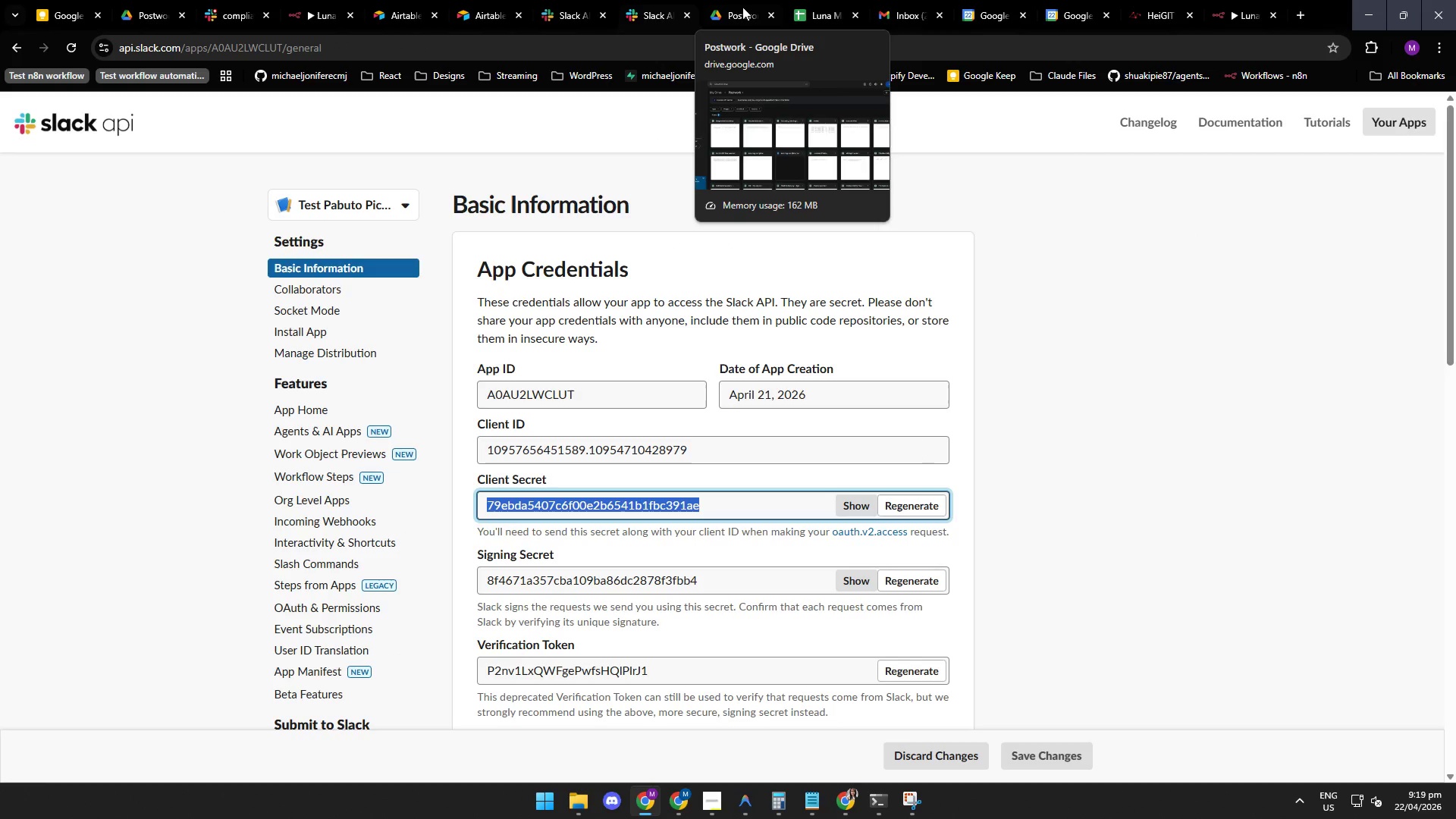 
left_click([740, 14])
 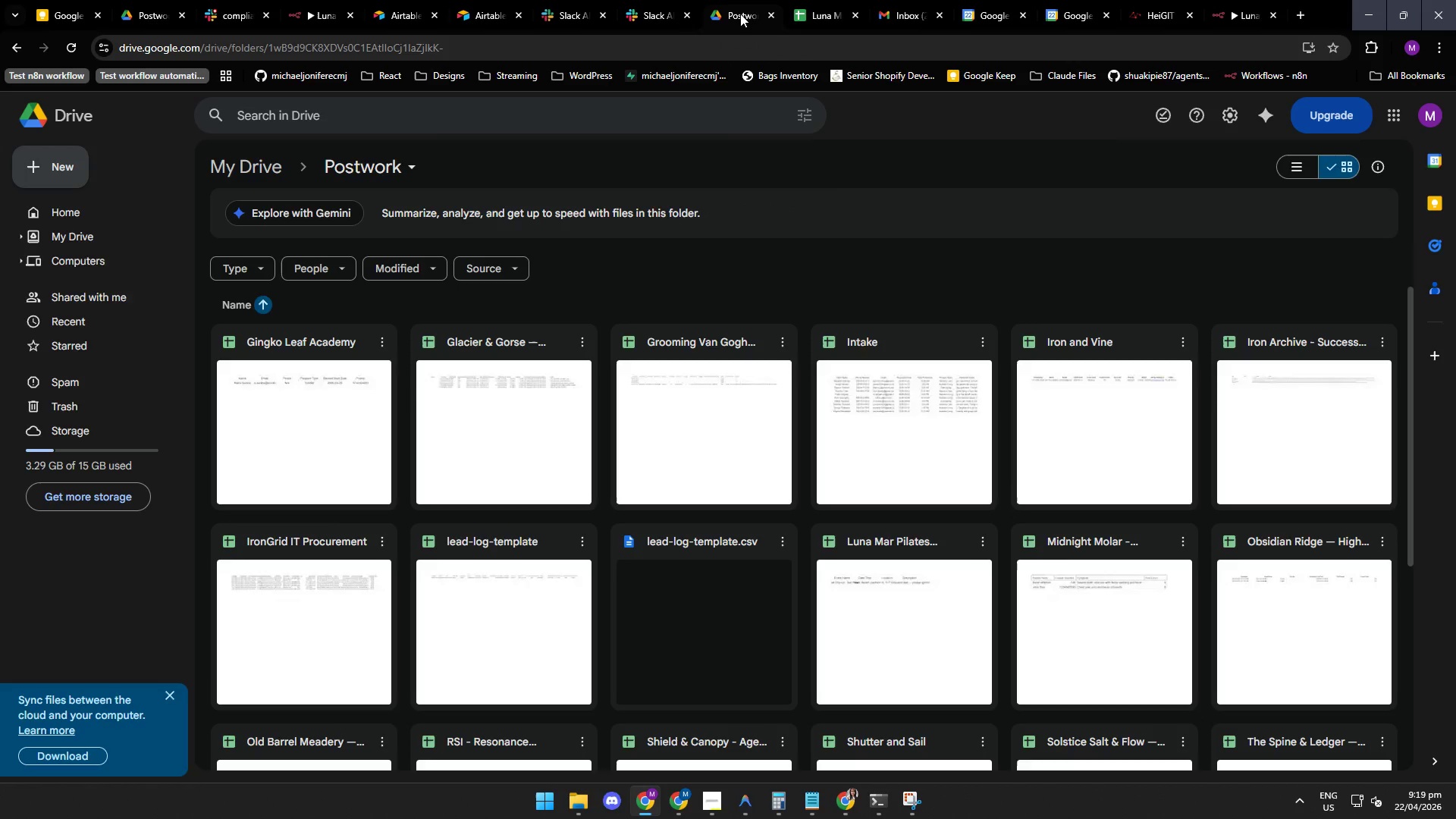 
wait(14.56)
 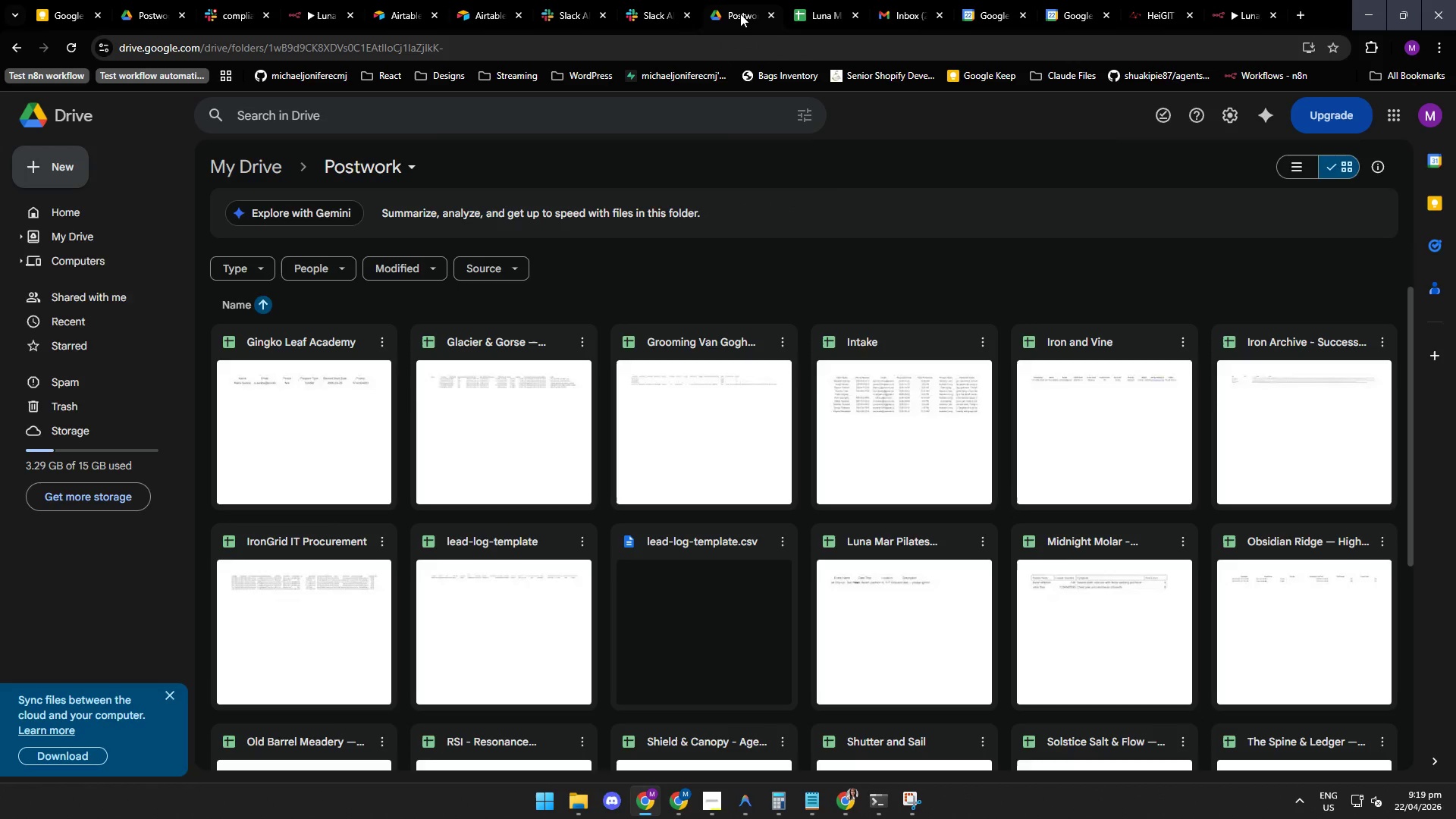 
left_click([904, 9])
 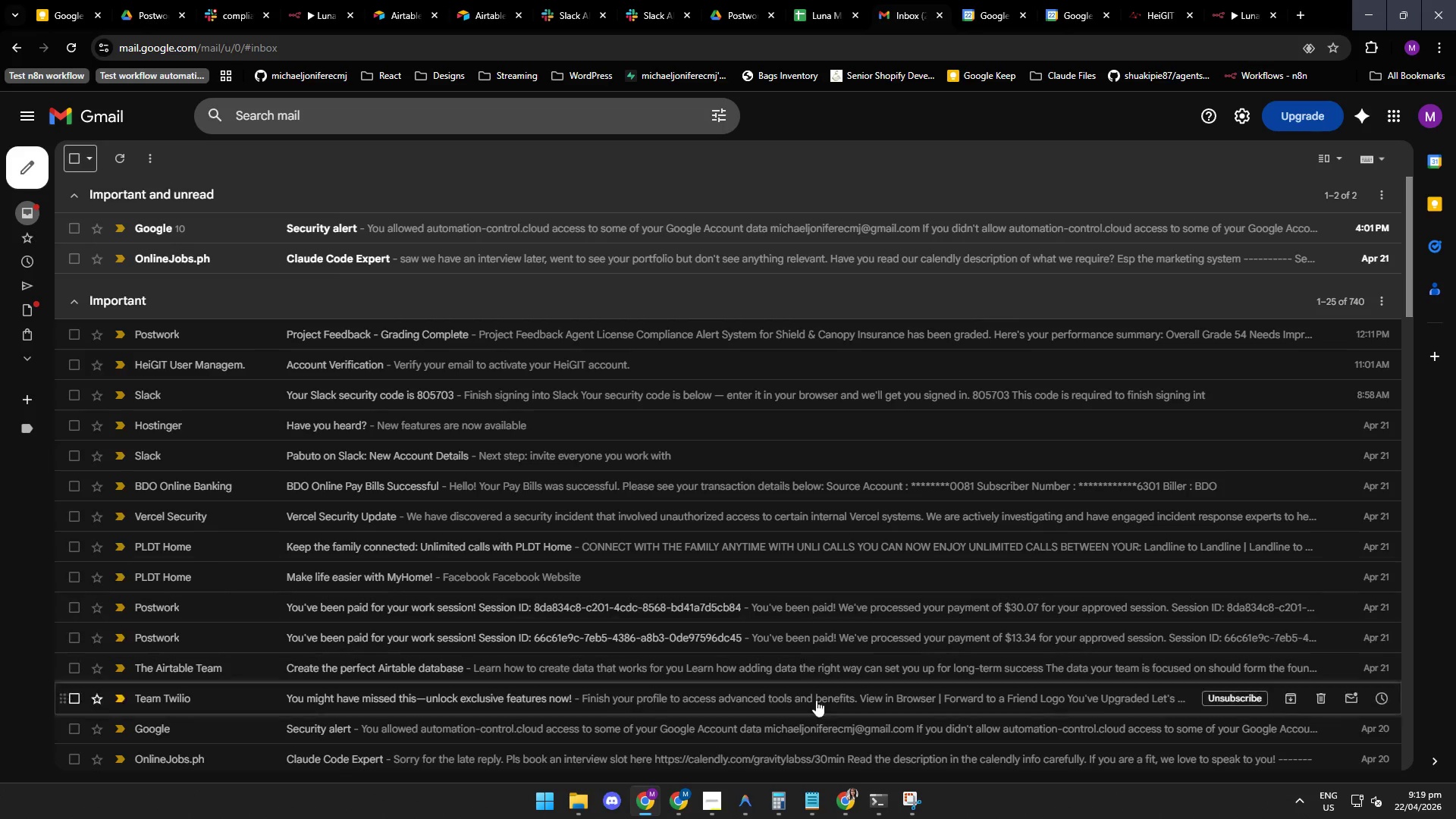 
wait(5.47)
 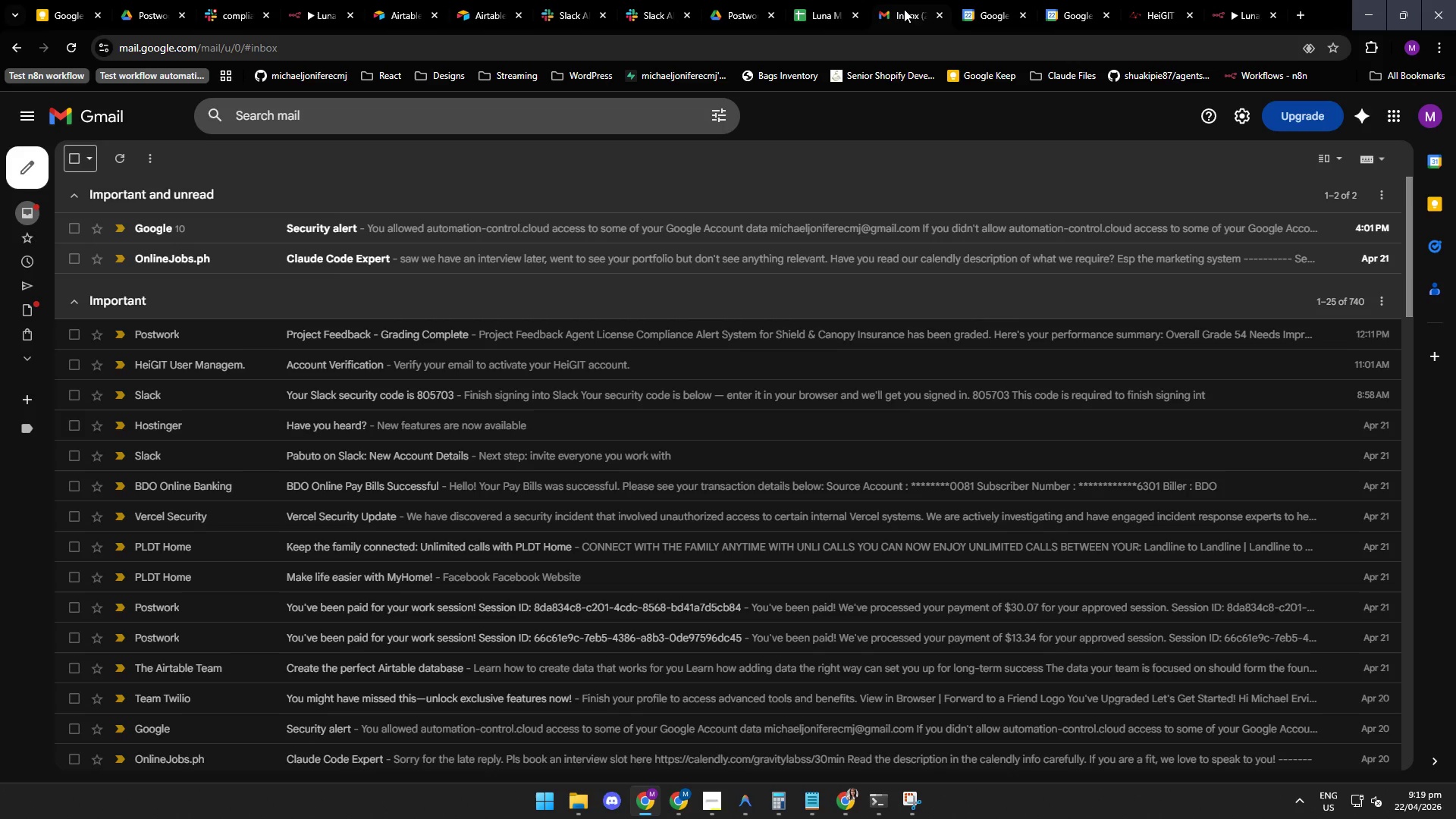 
left_click([743, 811])
 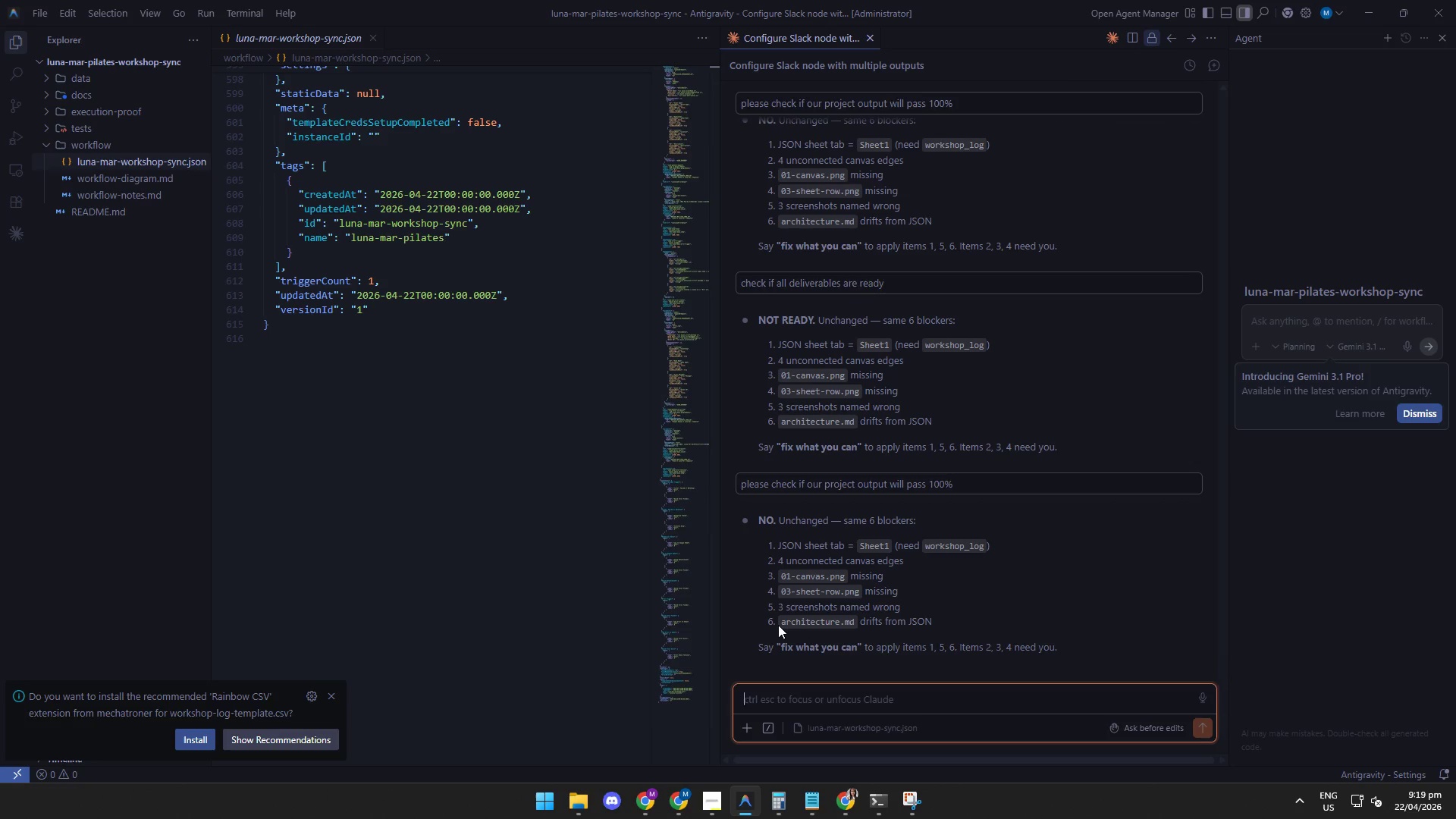 
wait(6.31)
 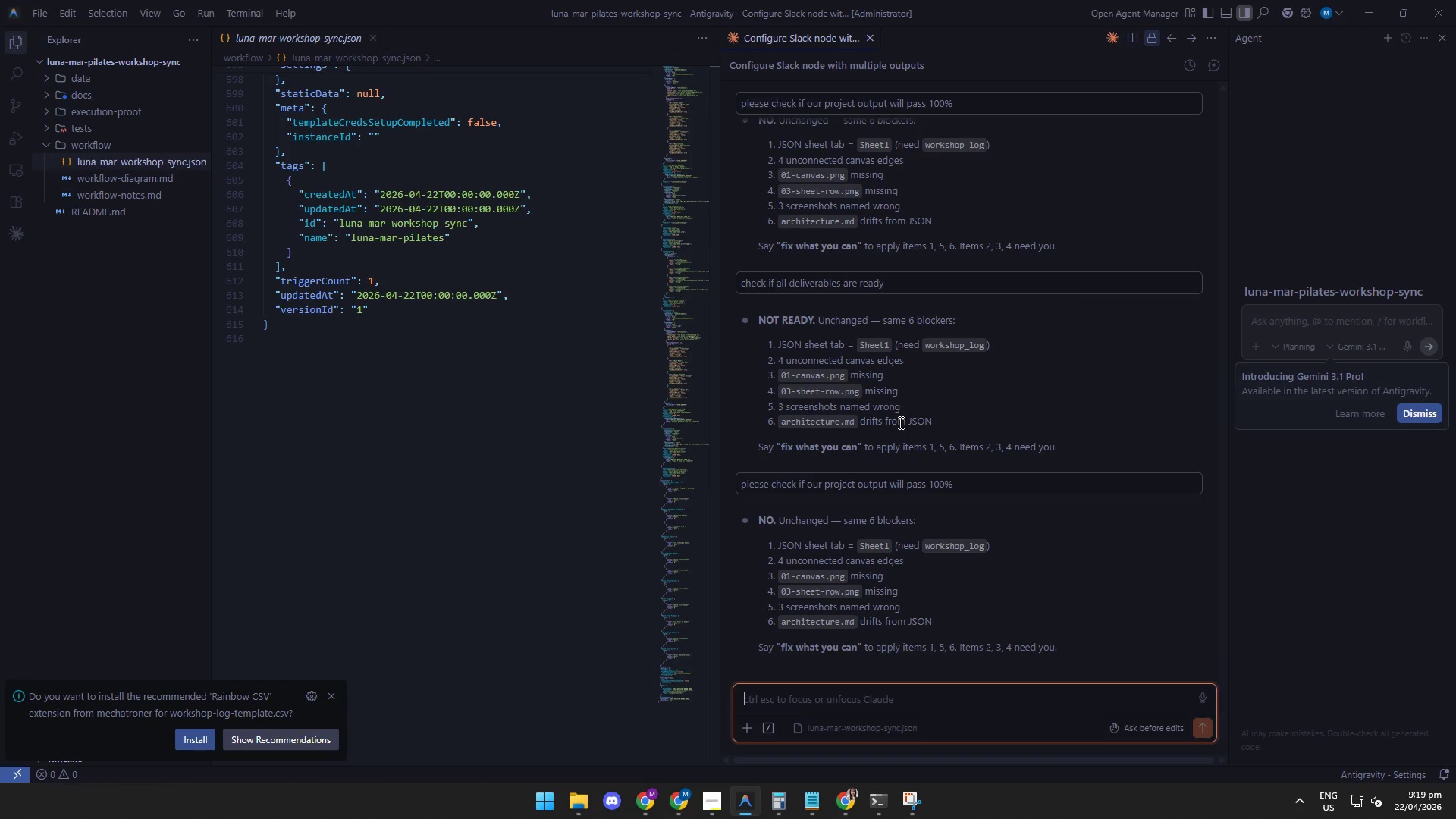 
left_click([782, 623])
 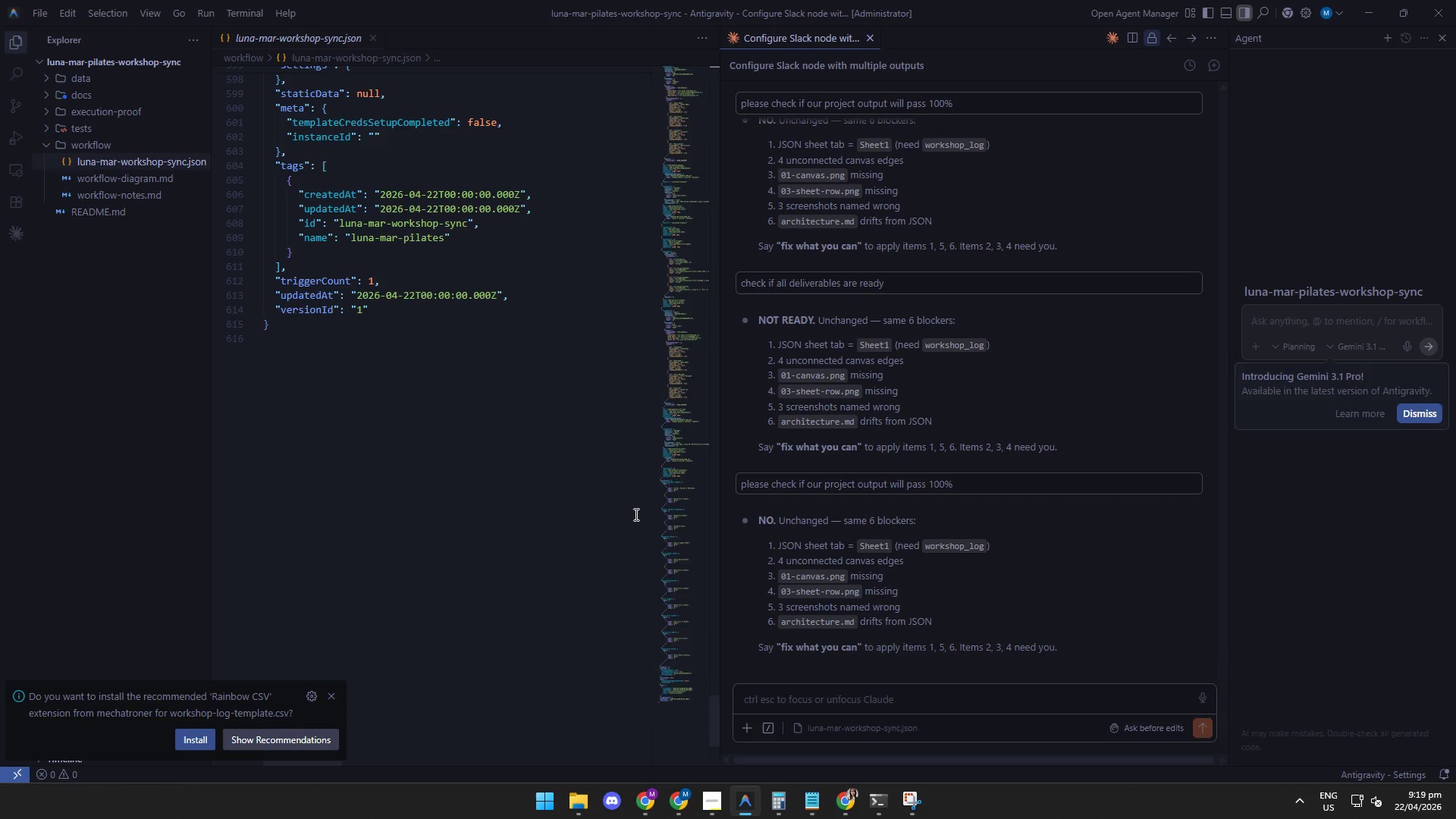 
wait(10.2)
 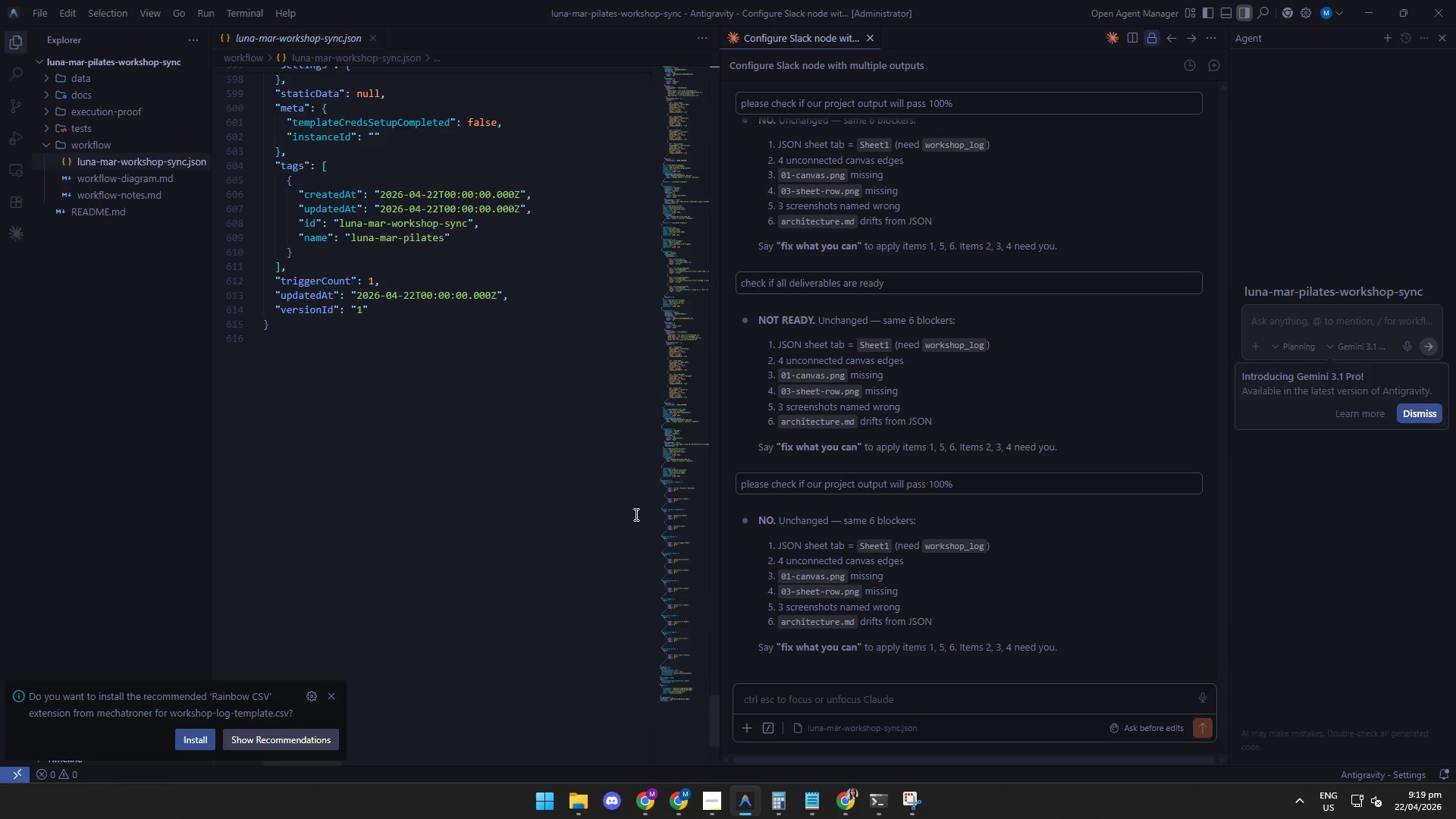 
left_click([765, 616])
 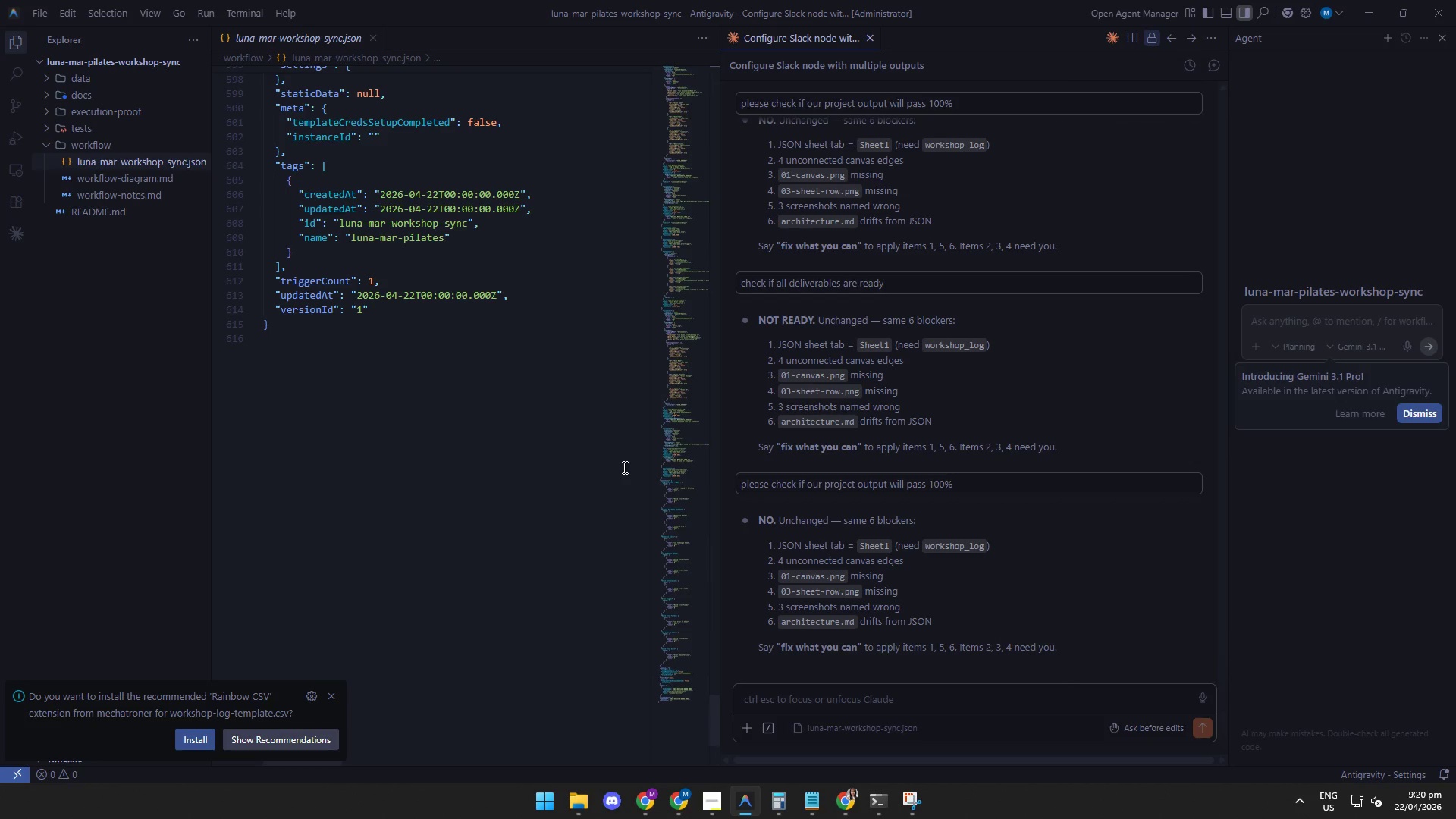 
wait(15.33)
 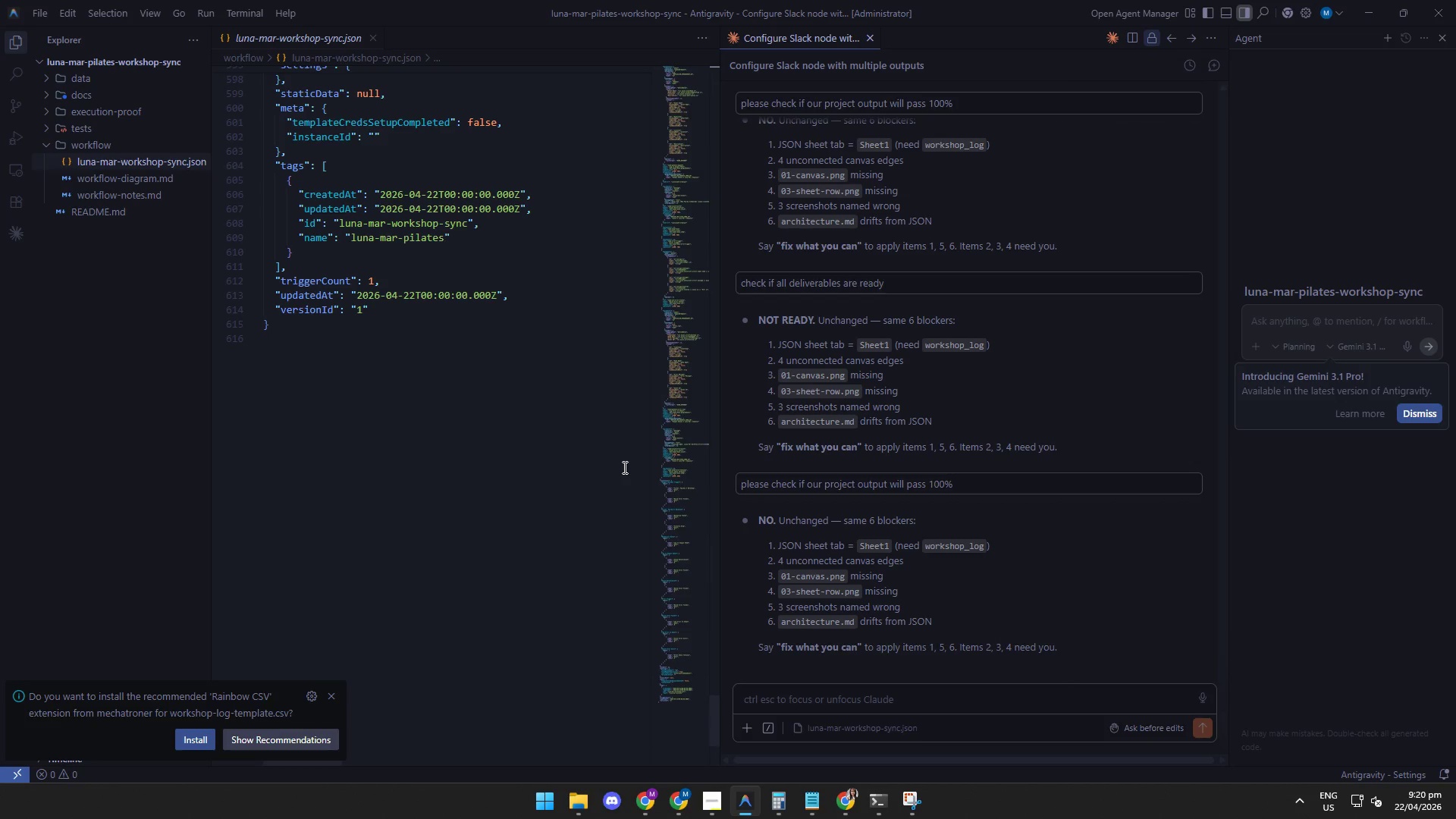 
left_click([809, 610])
 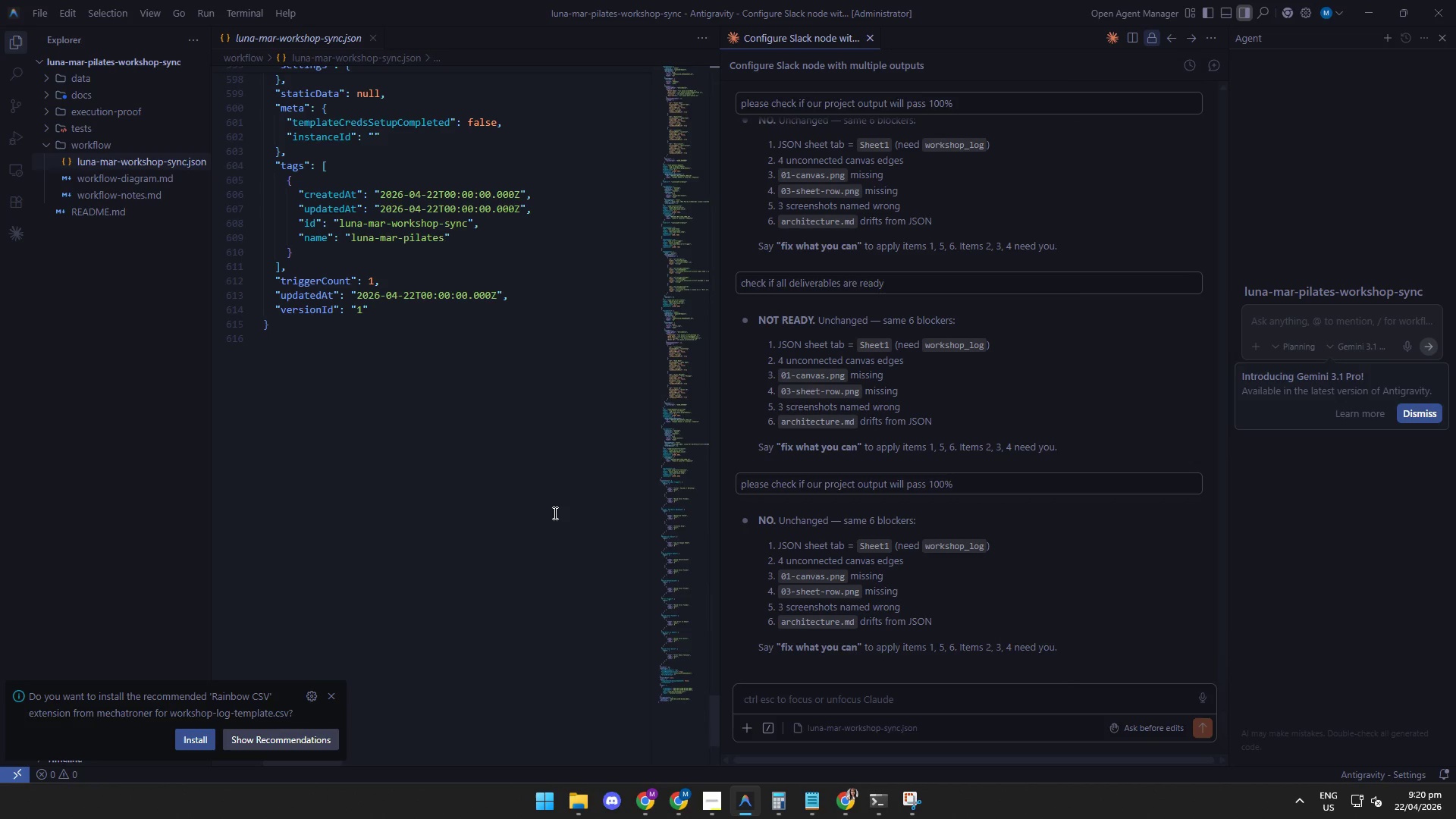 
wait(7.83)
 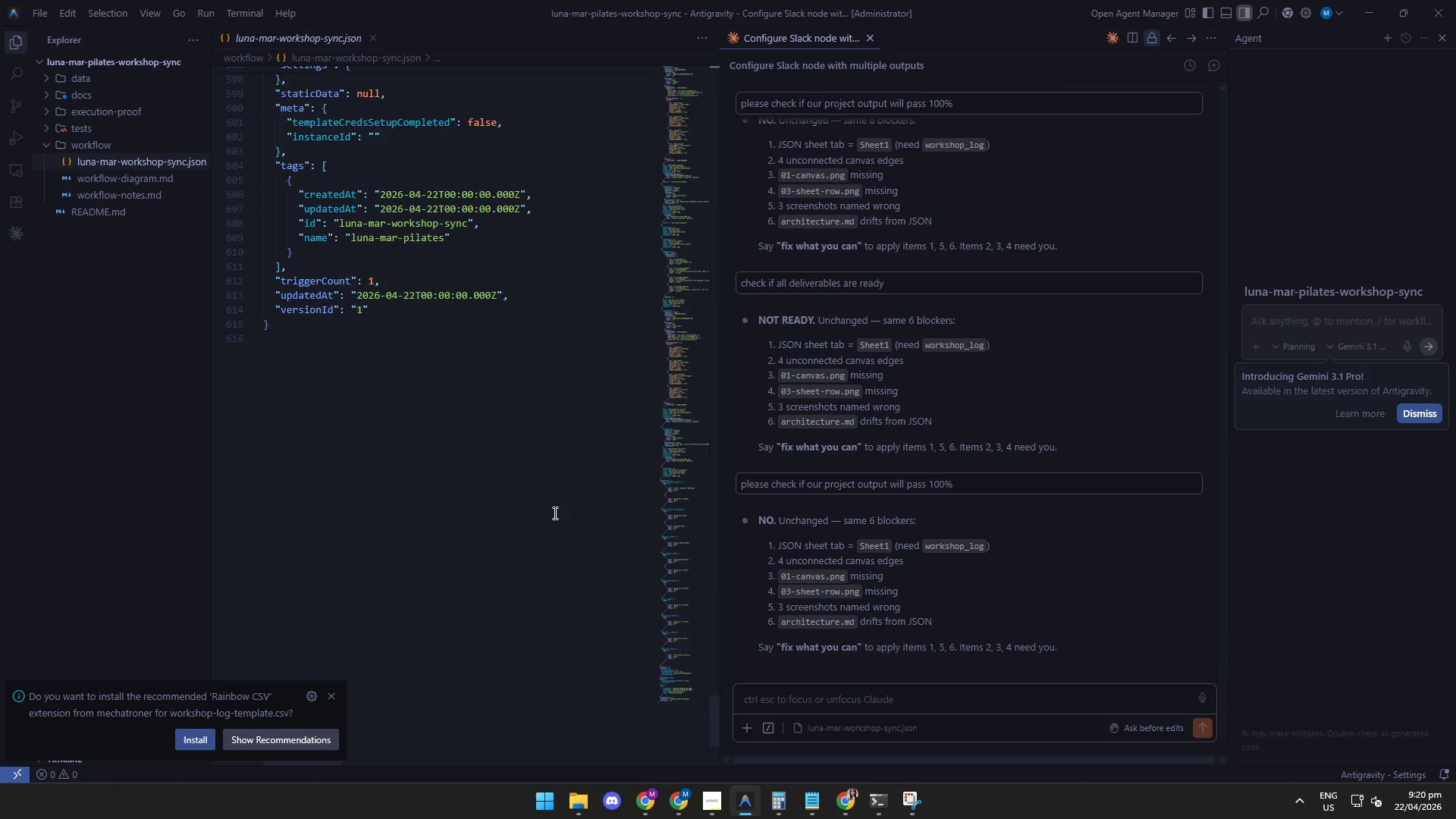 
scroll: coordinate [453, 396], scroll_direction: down, amount: 5.0
 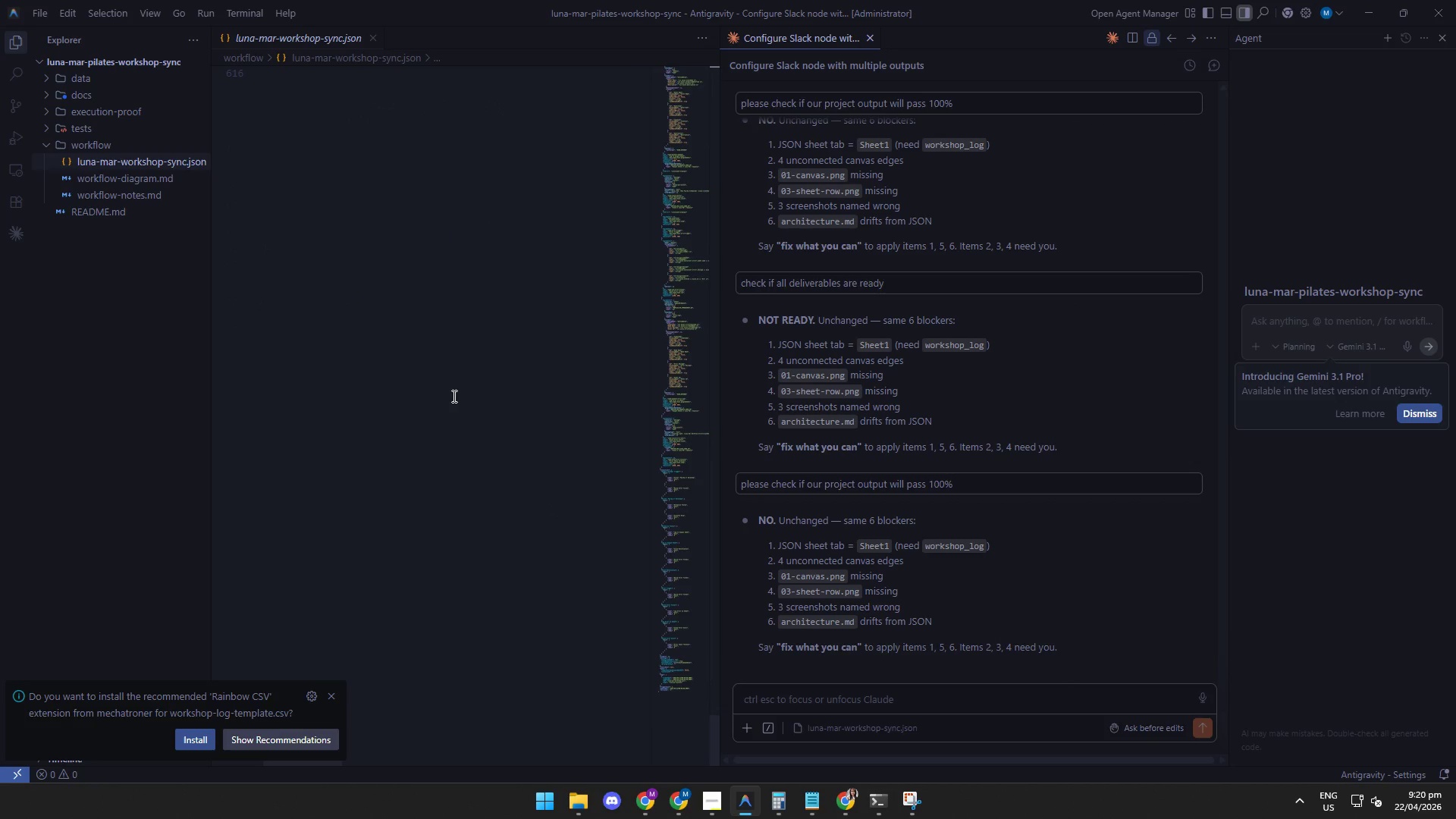 
scroll: coordinate [453, 396], scroll_direction: up, amount: 9.0
 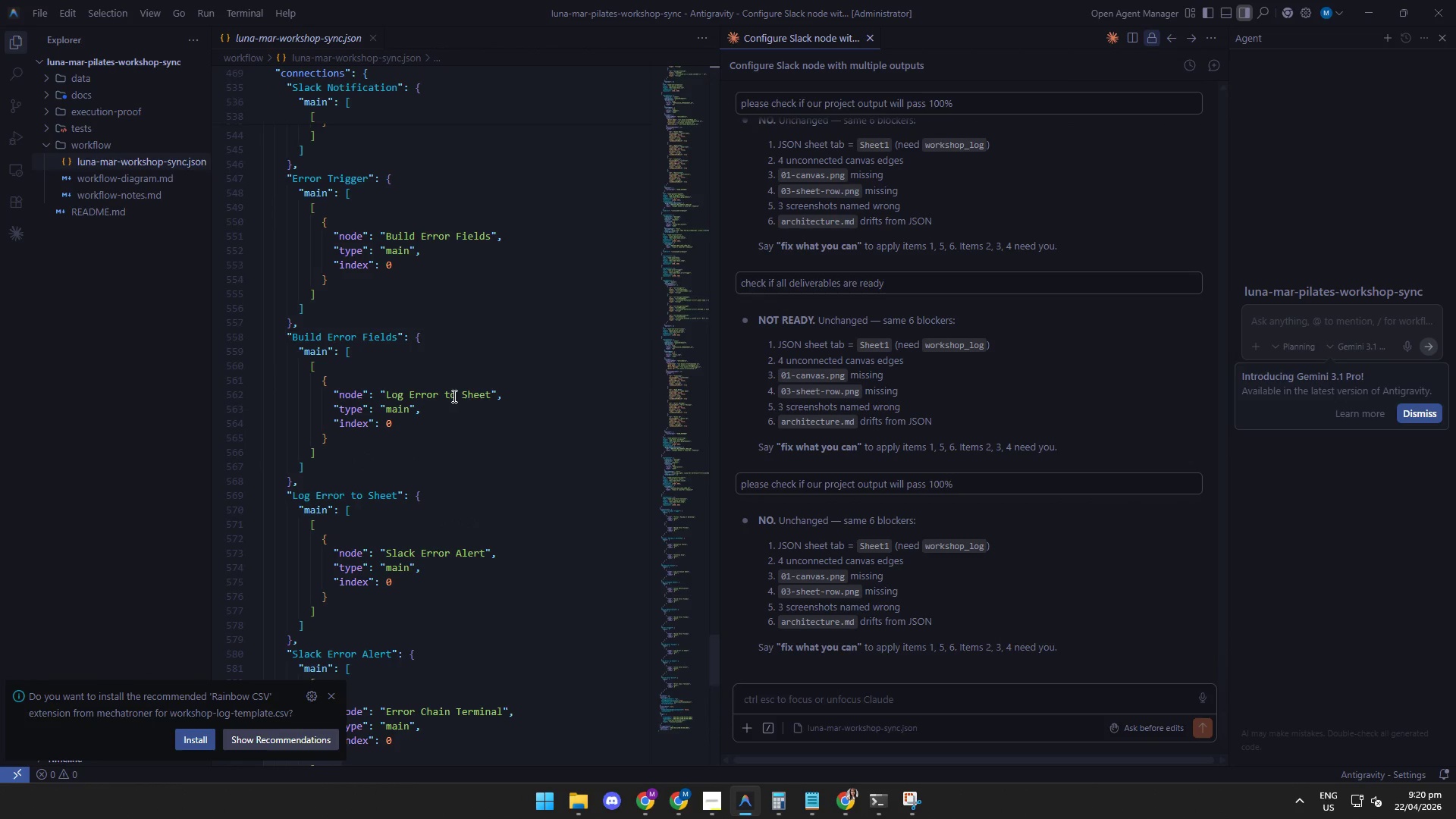 
scroll: coordinate [453, 396], scroll_direction: down, amount: 1.0
 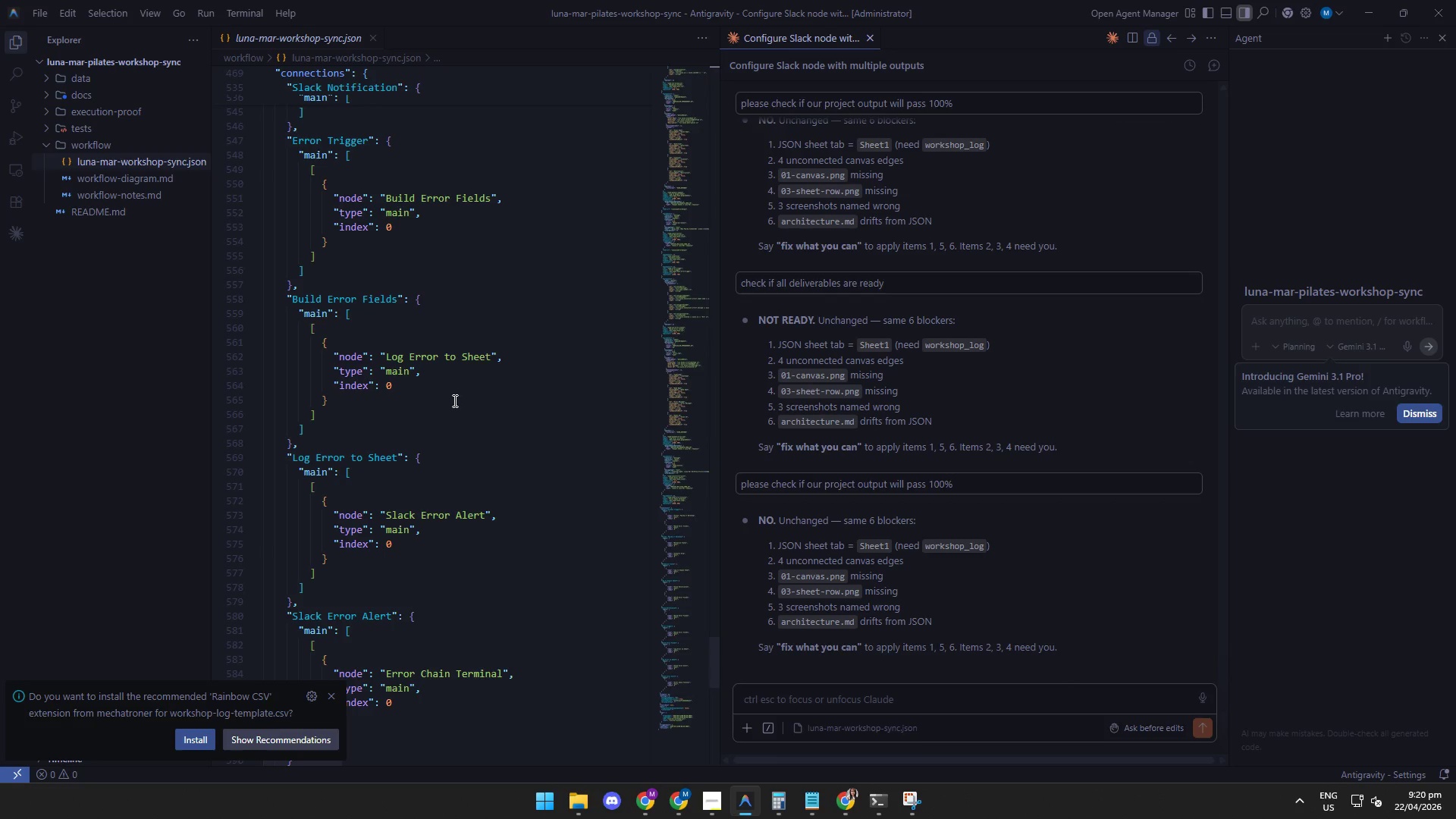 
wait(13.12)
 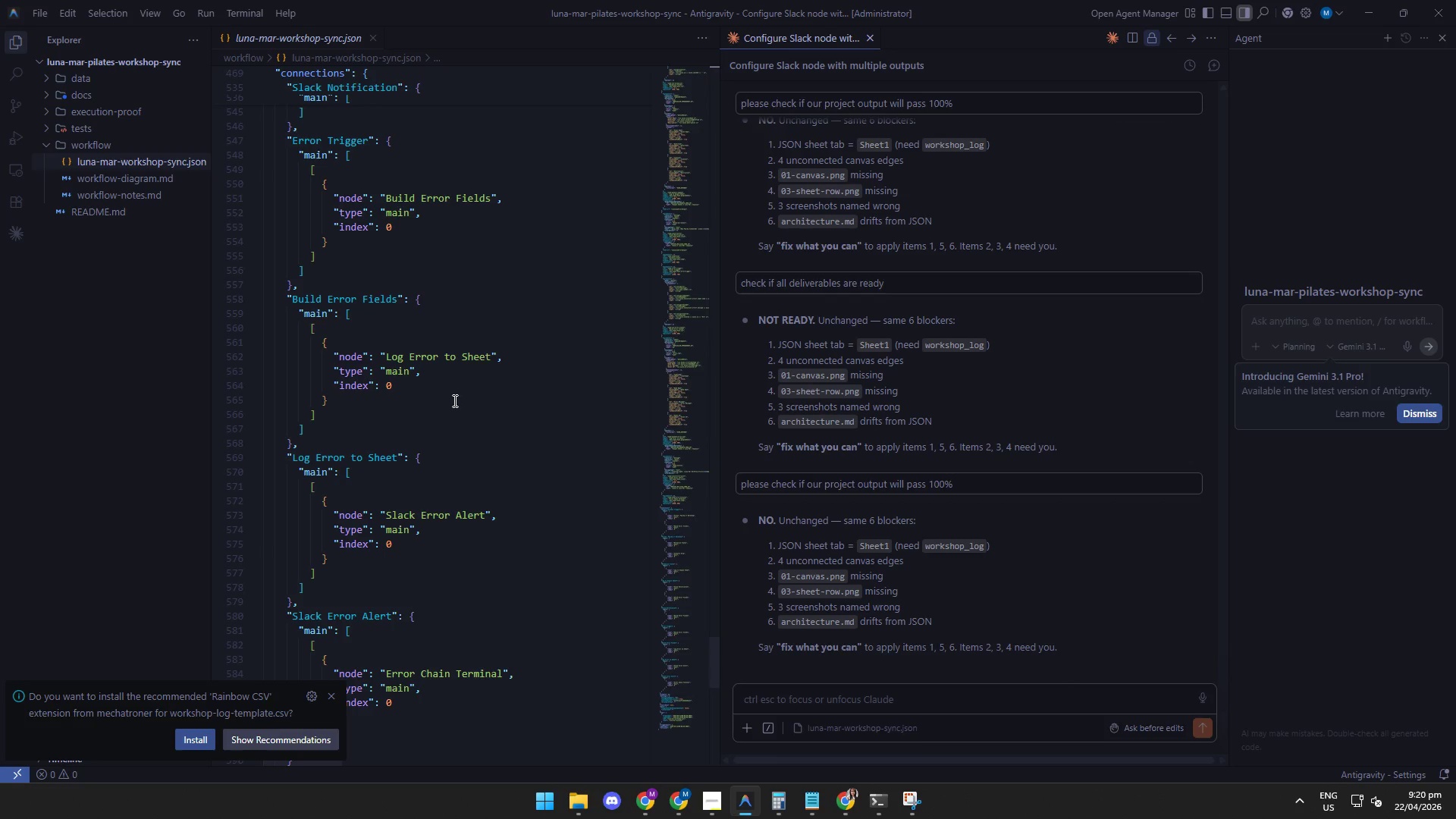 
scroll: coordinate [494, 645], scroll_direction: down, amount: 2.0
 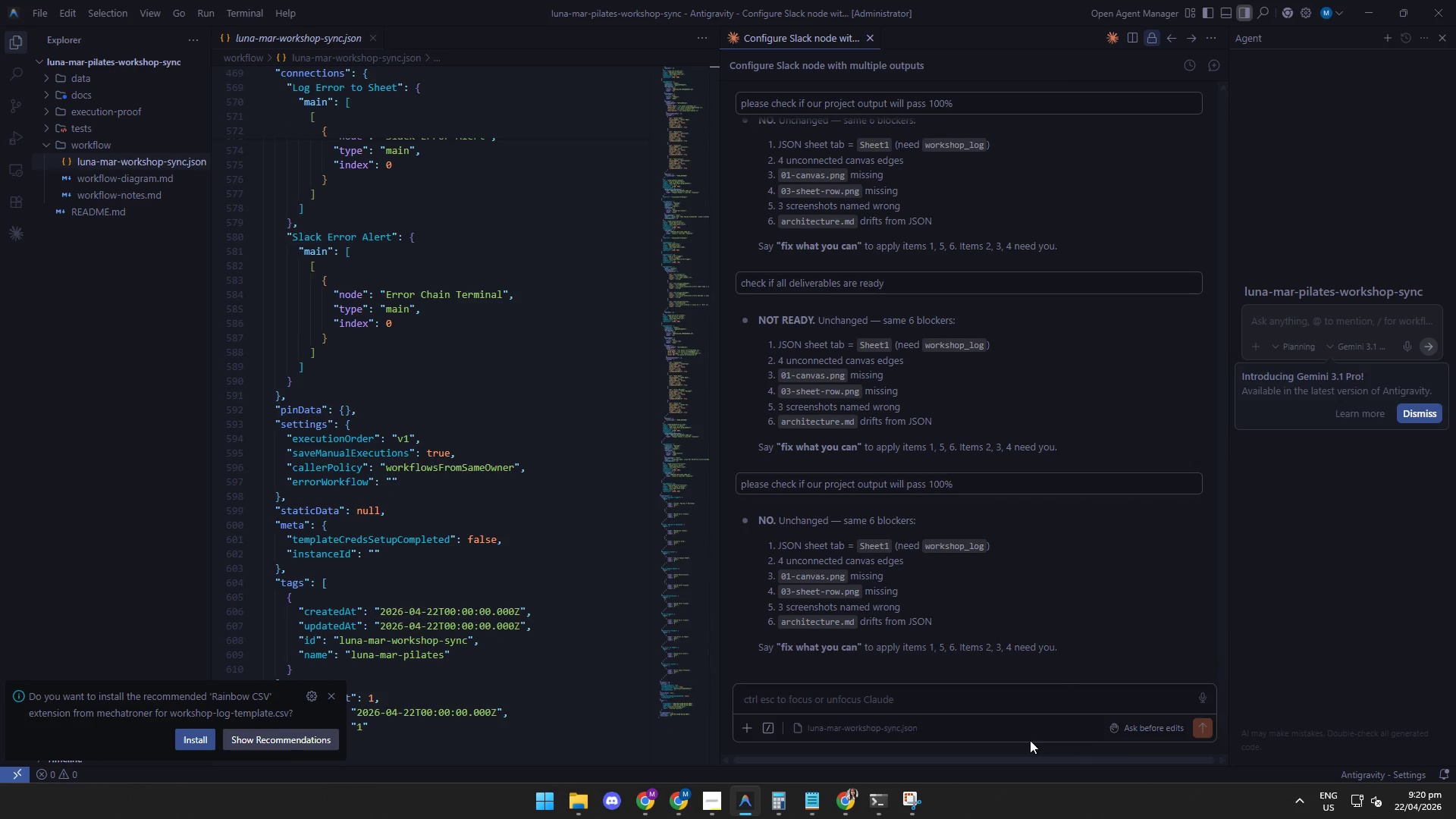 
left_click([1208, 725])
 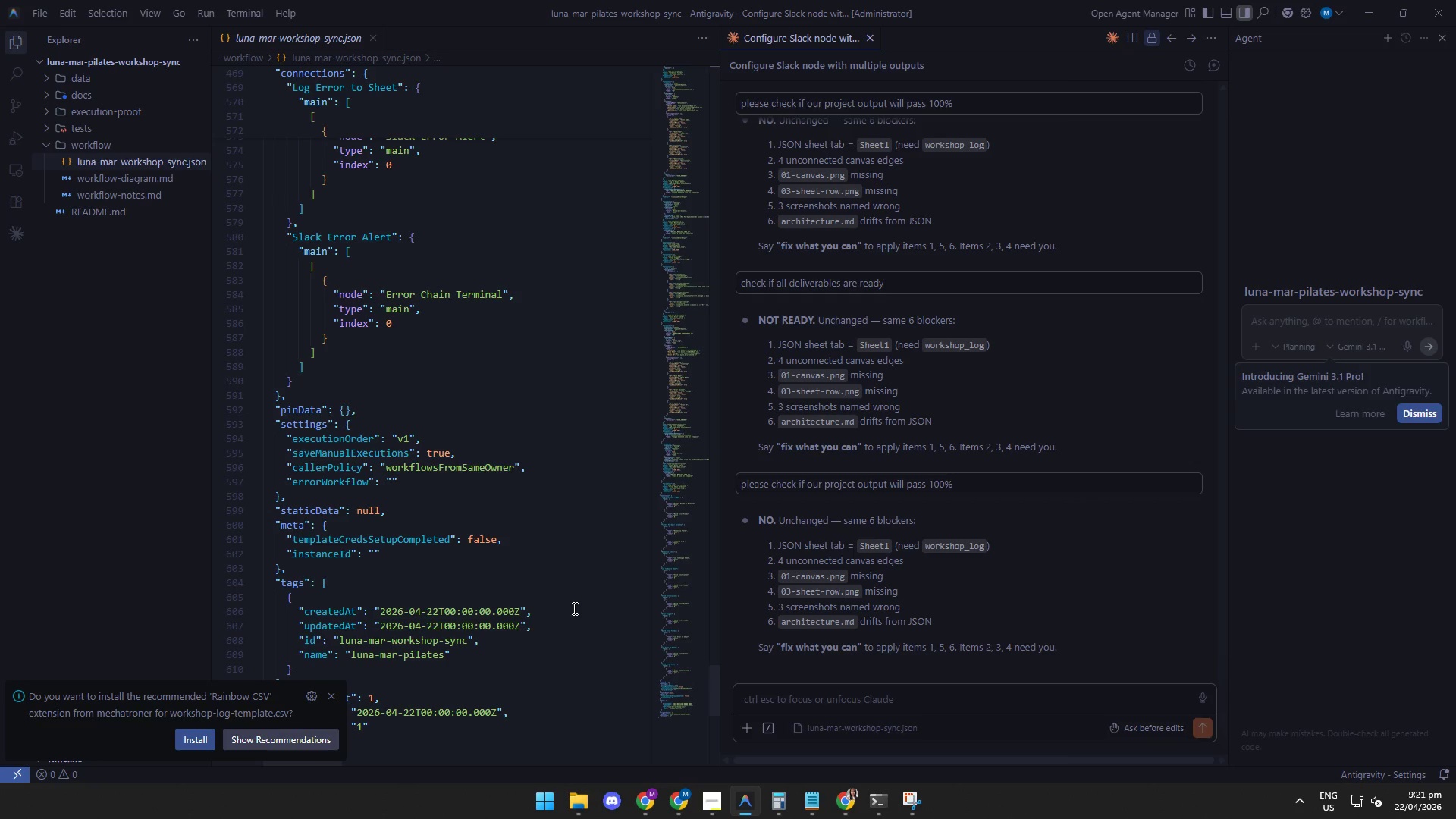 
wait(53.81)
 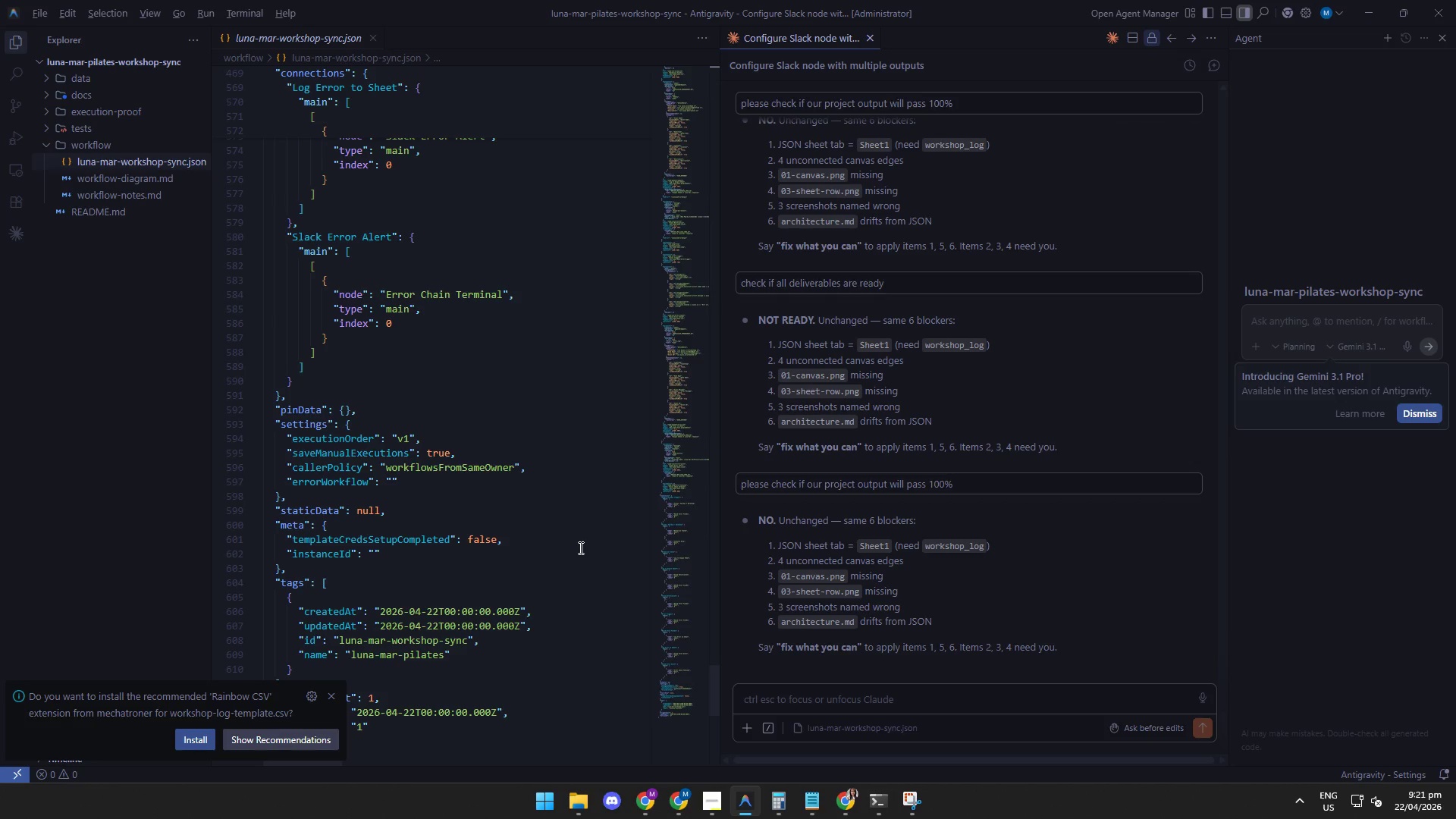 
scroll: coordinate [553, 261], scroll_direction: down, amount: 3.0
 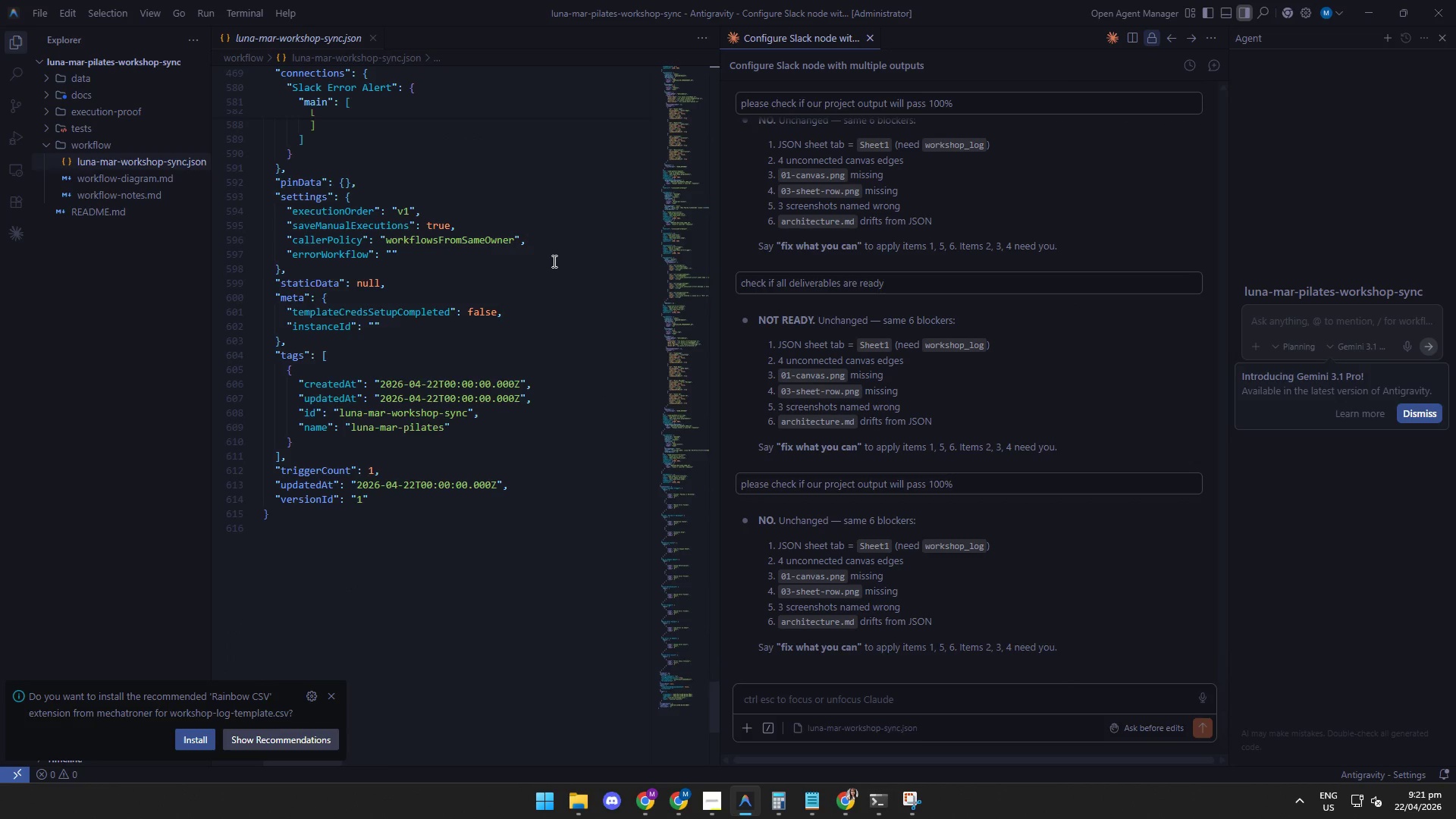 
scroll: coordinate [553, 261], scroll_direction: up, amount: 2.0
 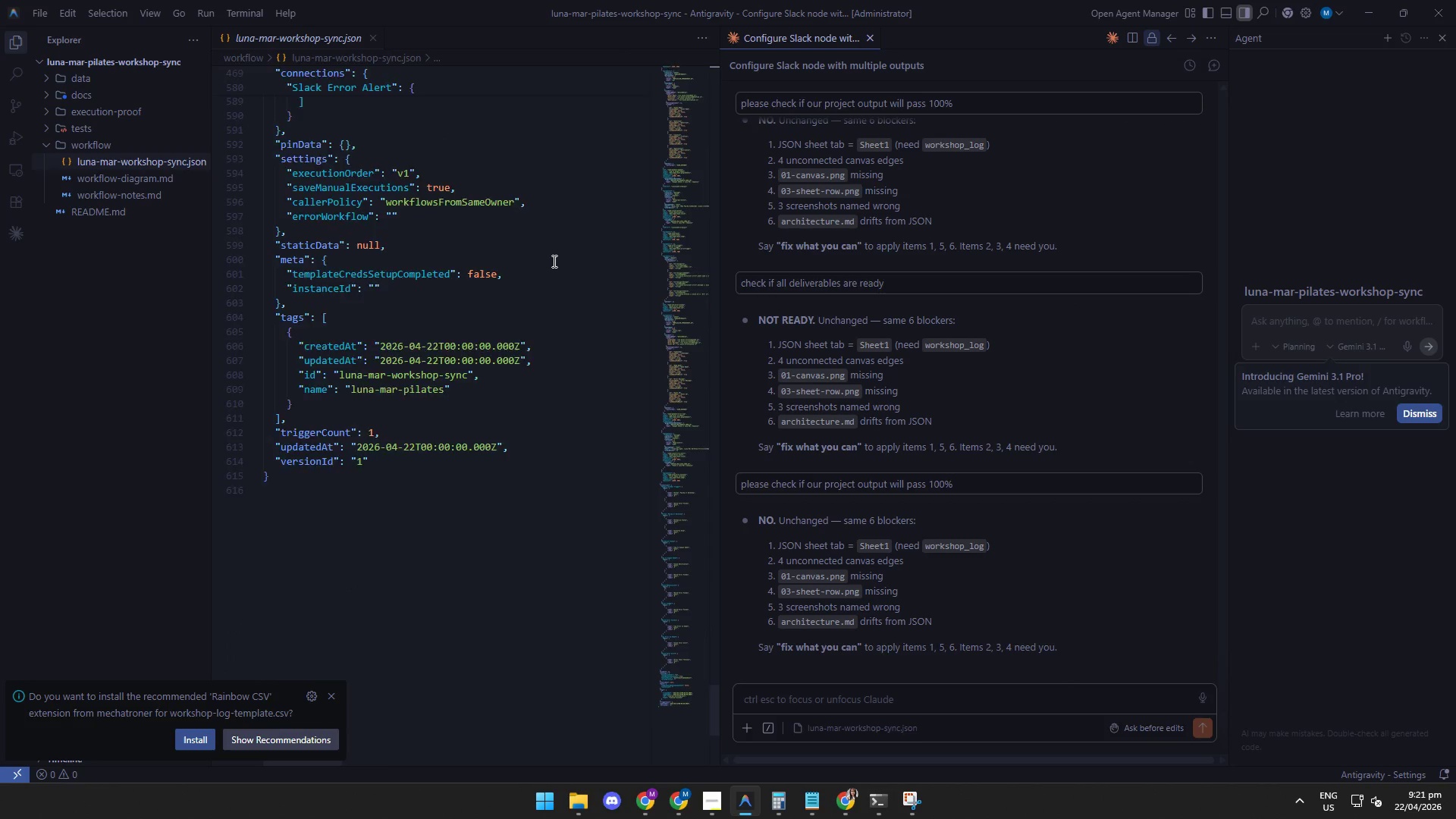 
scroll: coordinate [553, 261], scroll_direction: down, amount: 11.0
 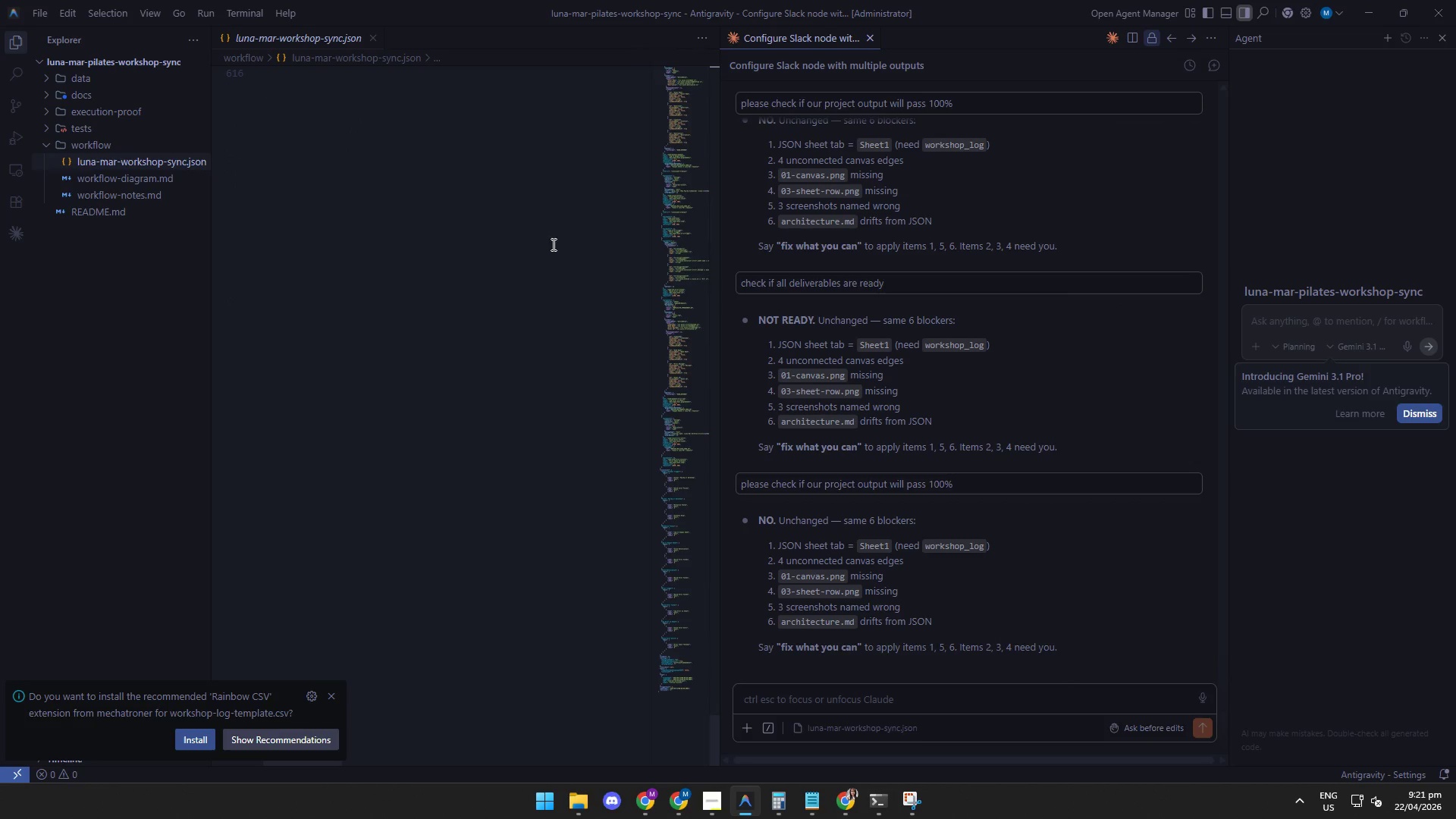 
scroll: coordinate [539, 312], scroll_direction: up, amount: 6.0
 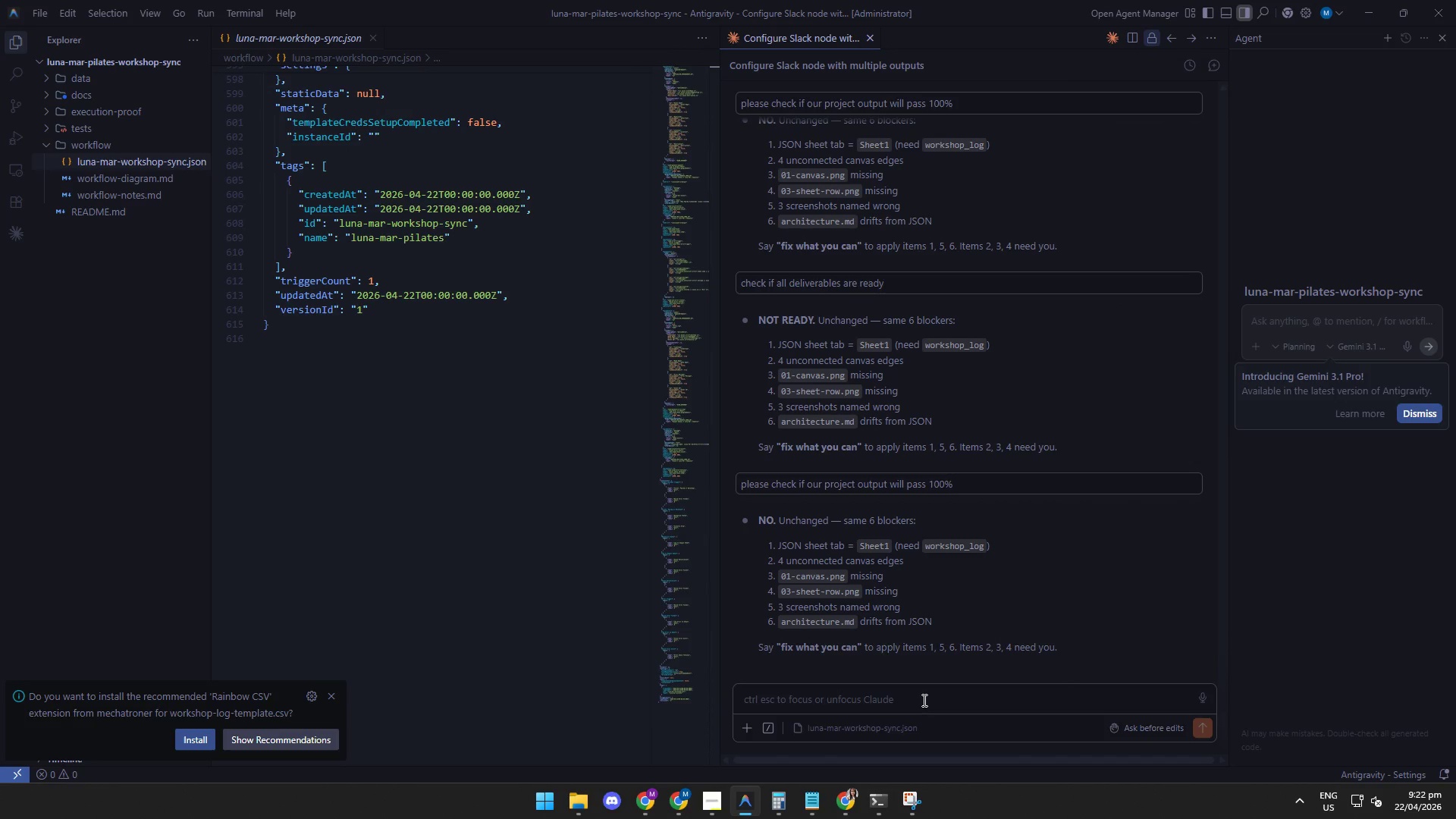 
type(check if all deliverables are ready)
 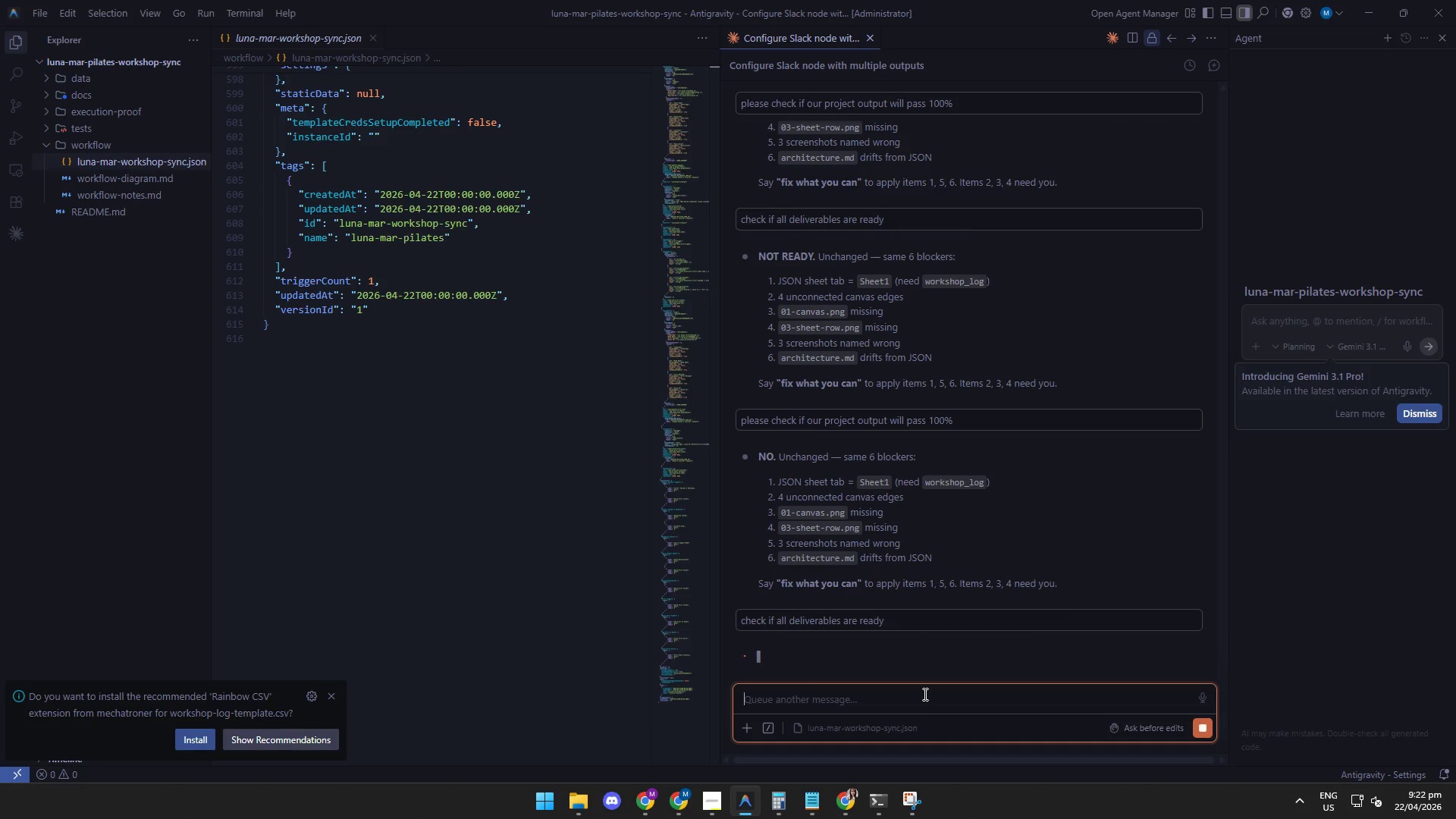 
key(Enter)
 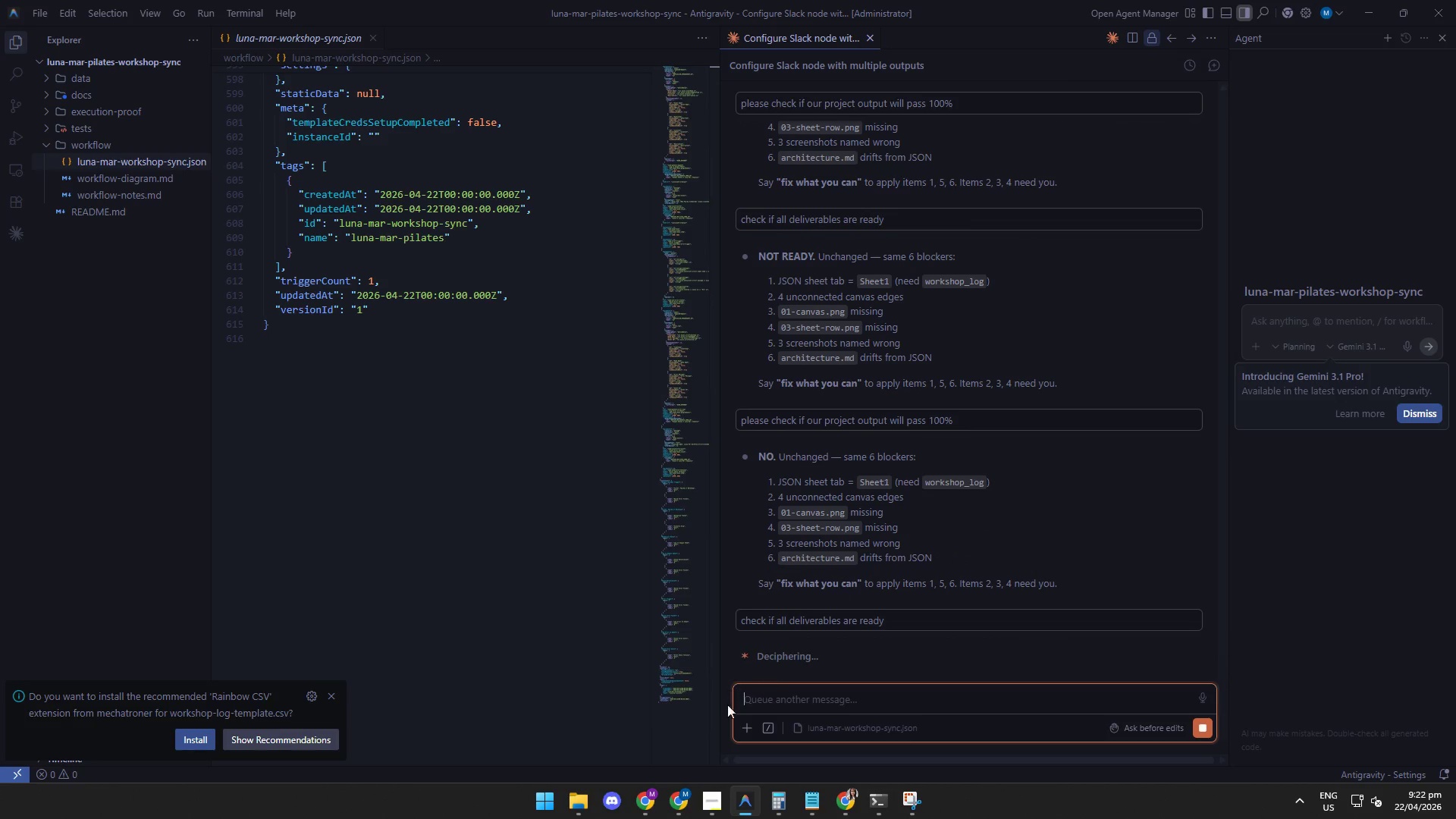 
left_click([708, 798])
 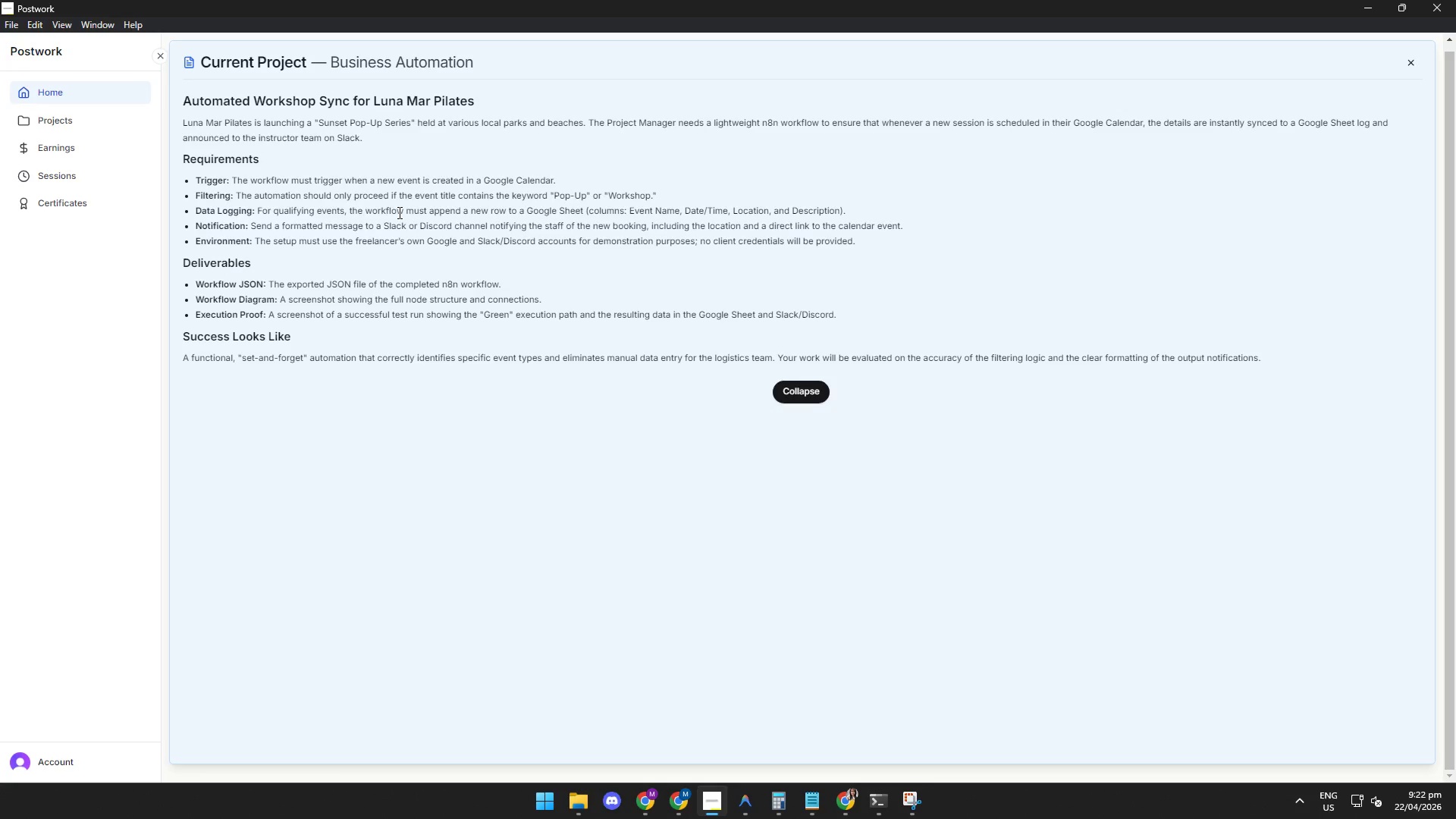 
left_click([403, 213])